 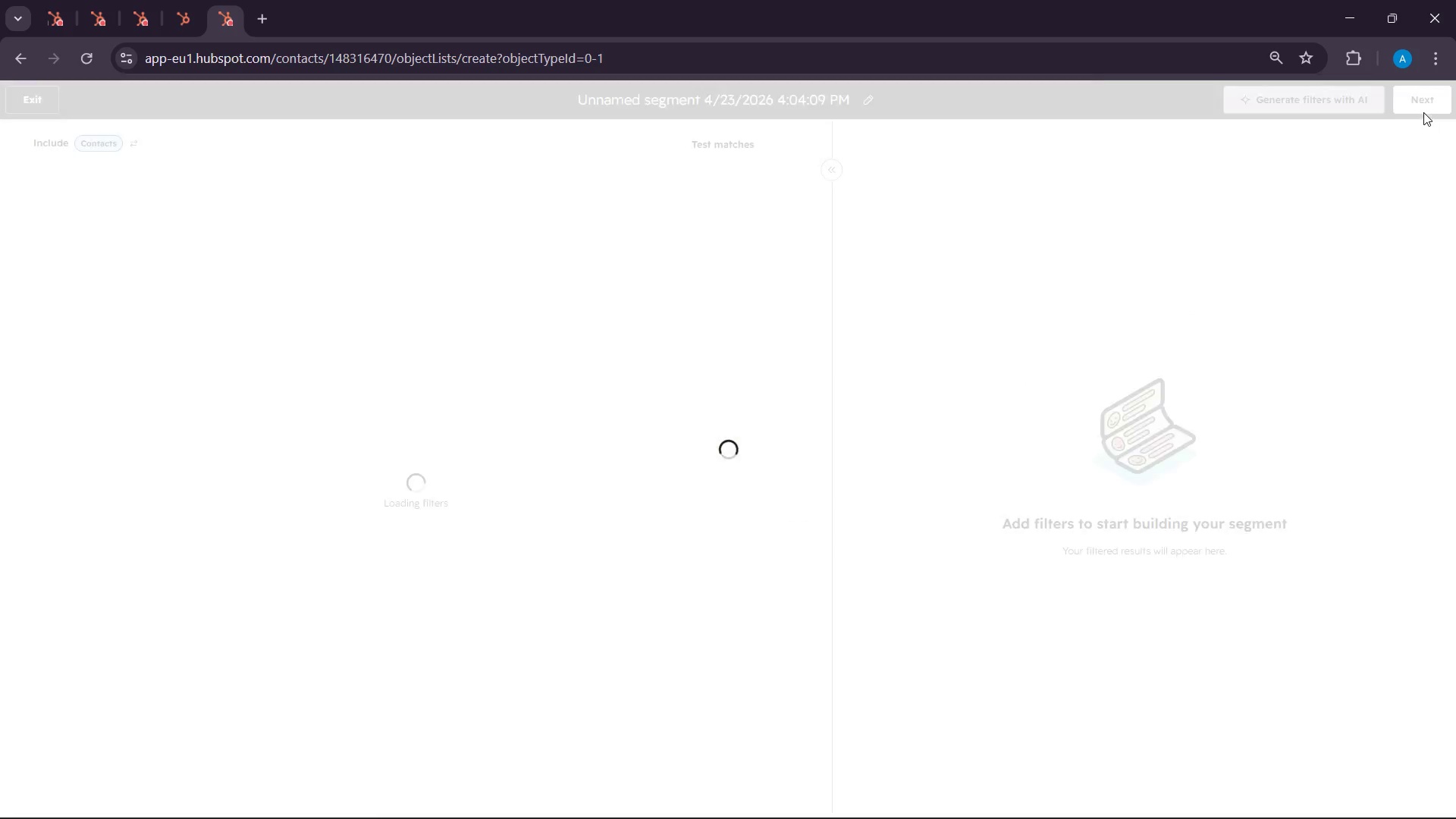 
left_click([868, 98])
 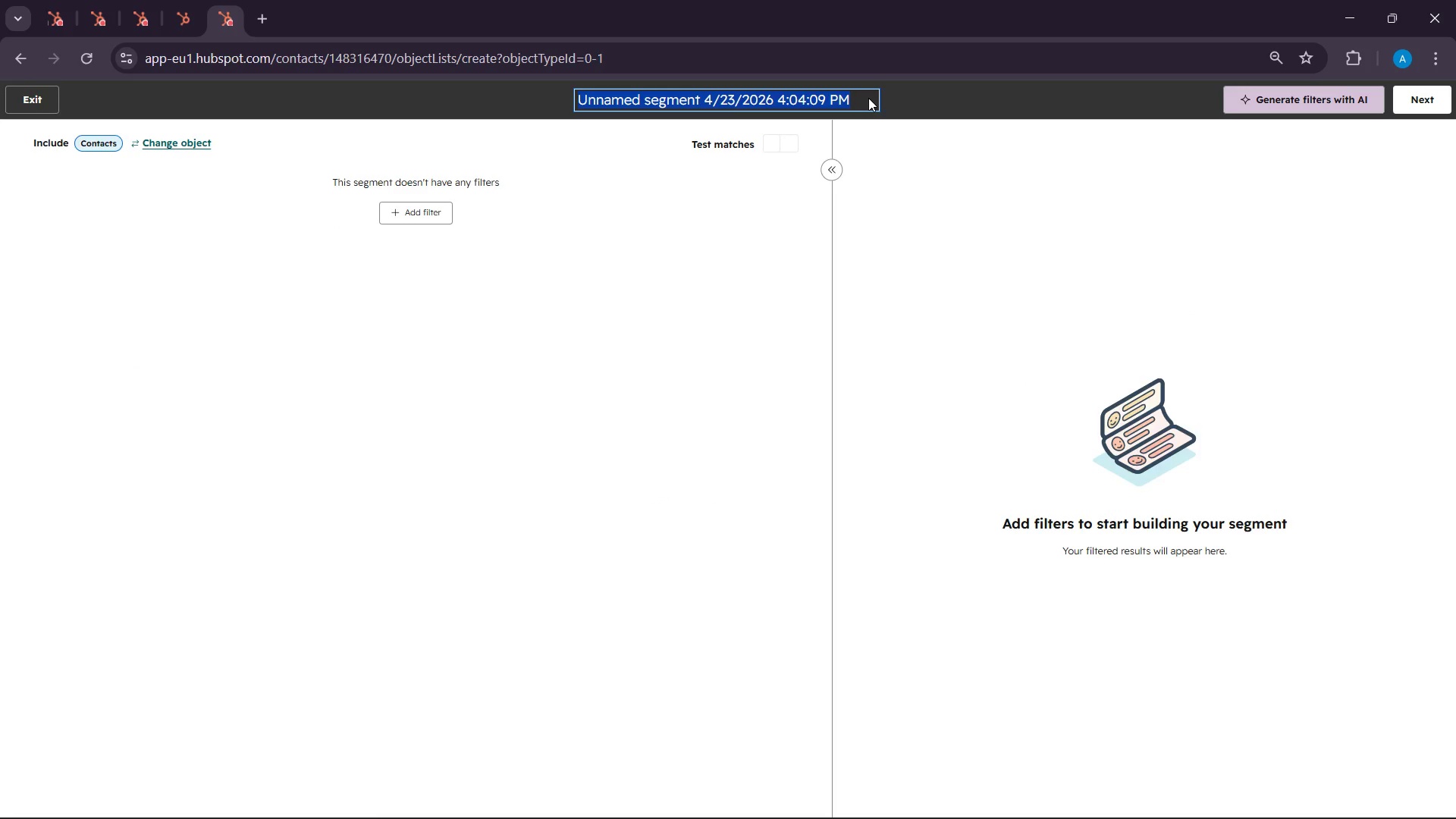 
wait(96.62)
 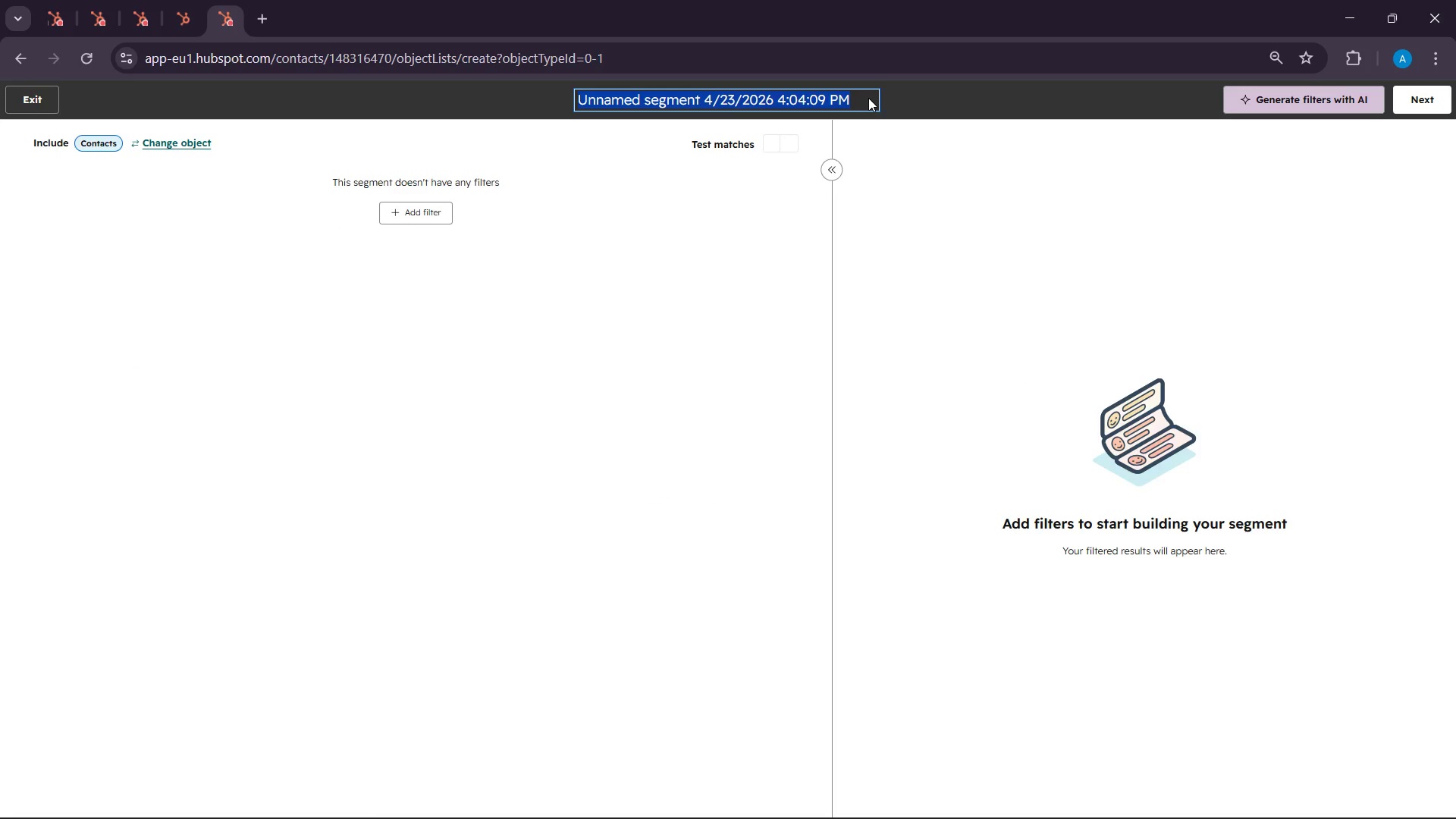 
type(Fall Season Athlete)
 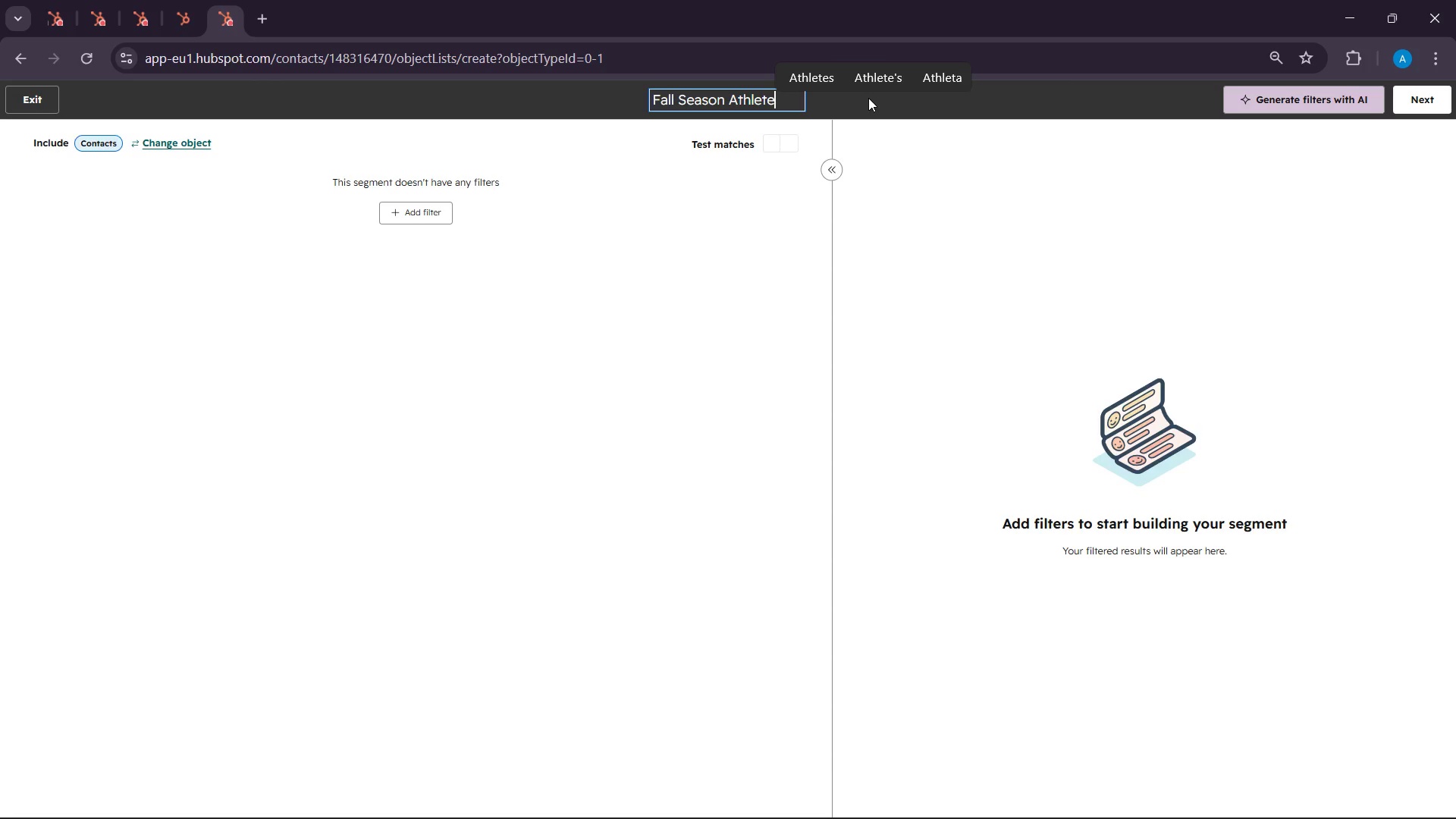 
left_click([824, 75])
 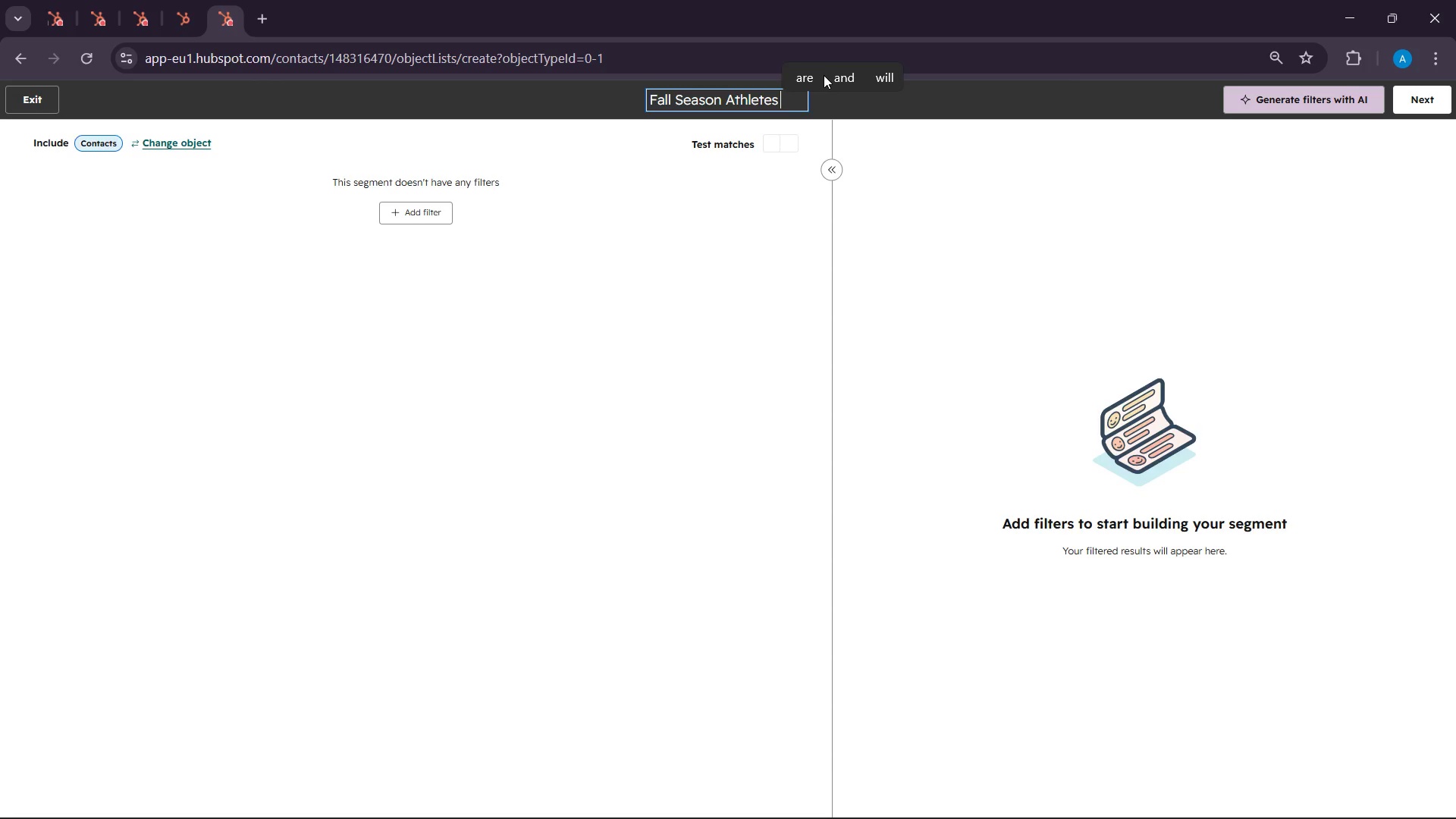 
key(Backspace)
 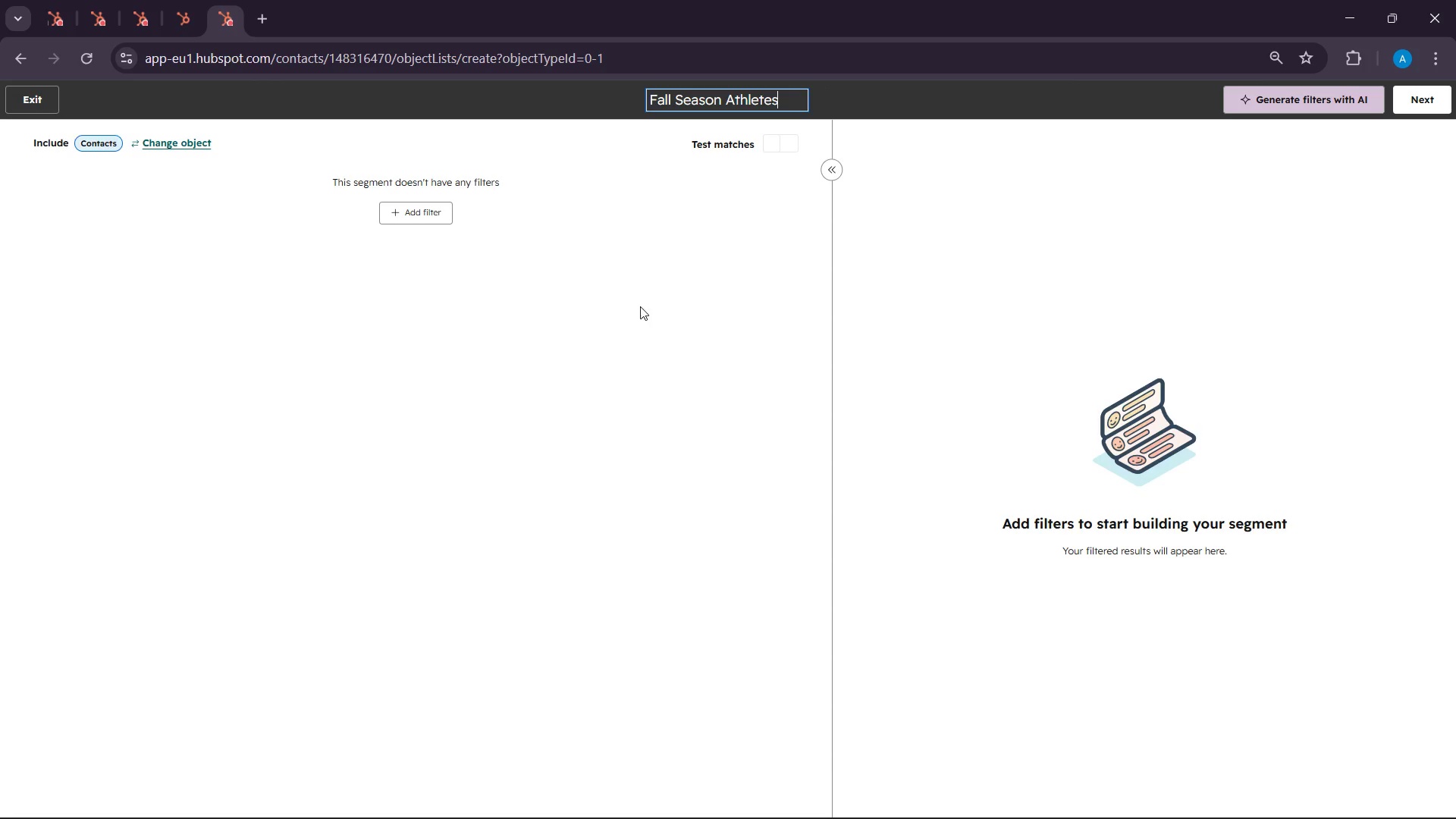 
left_click([414, 206])
 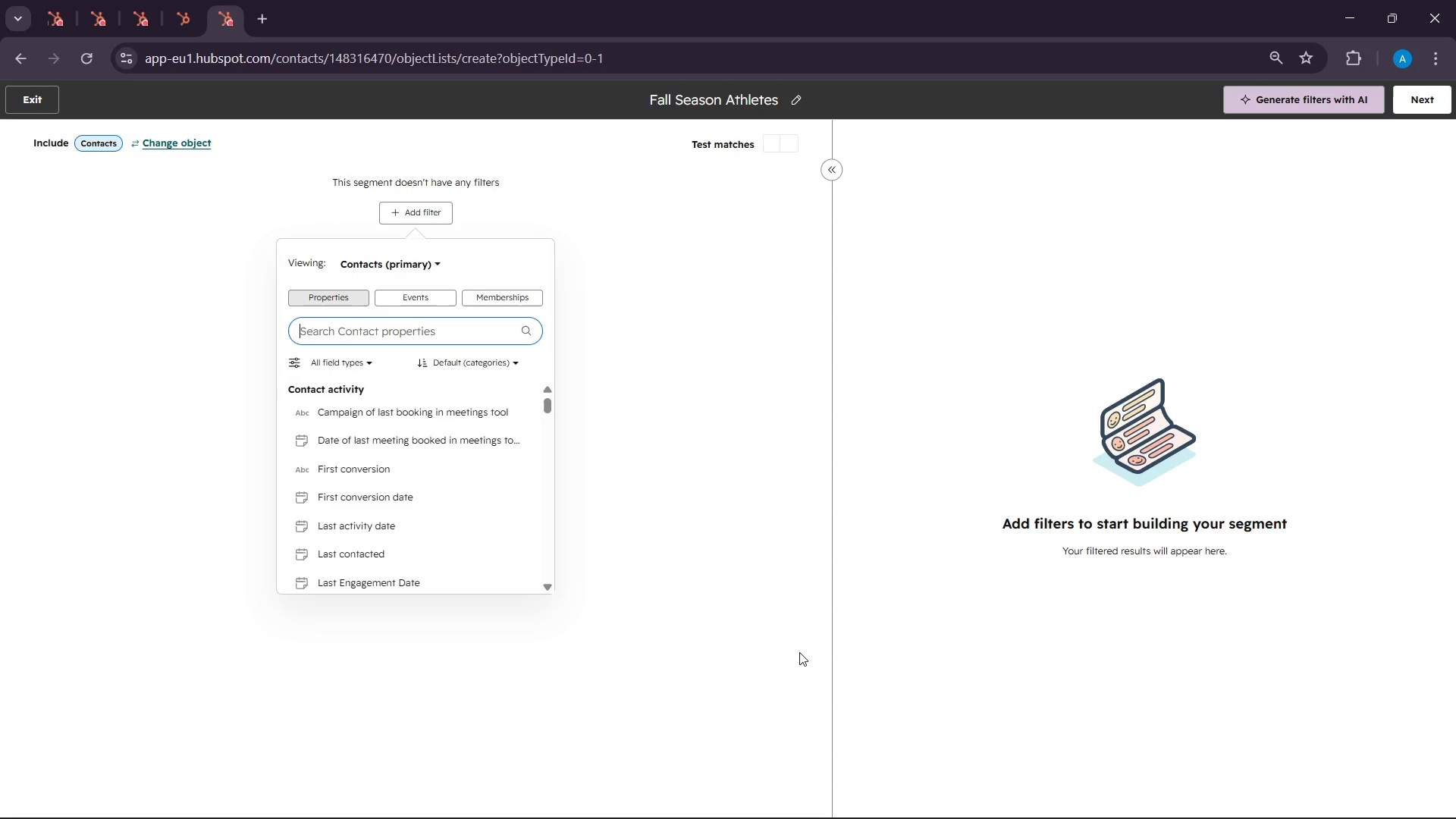 
wait(43.91)
 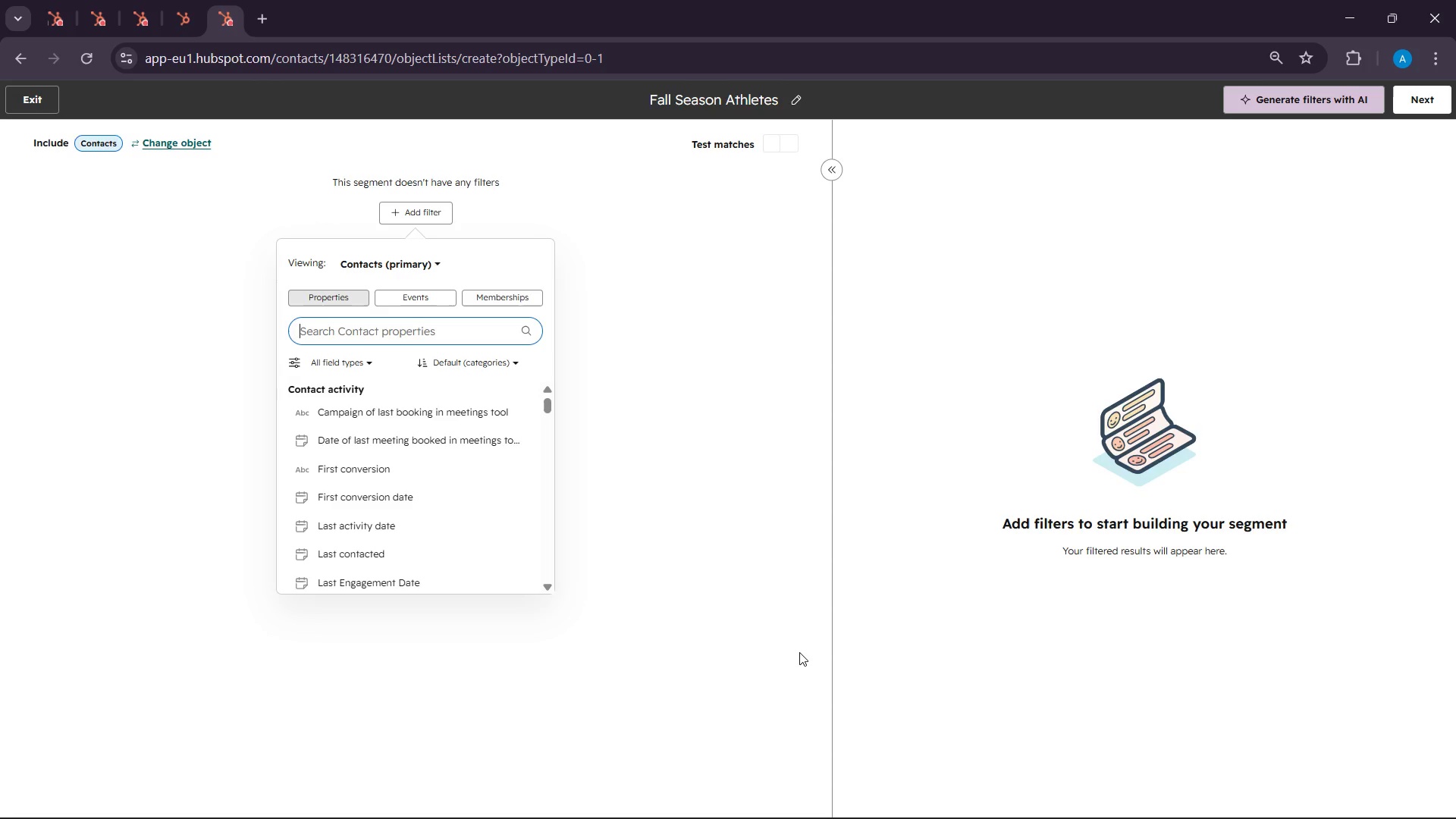 
hold_key(key=ShiftLeft, duration=0.38)
 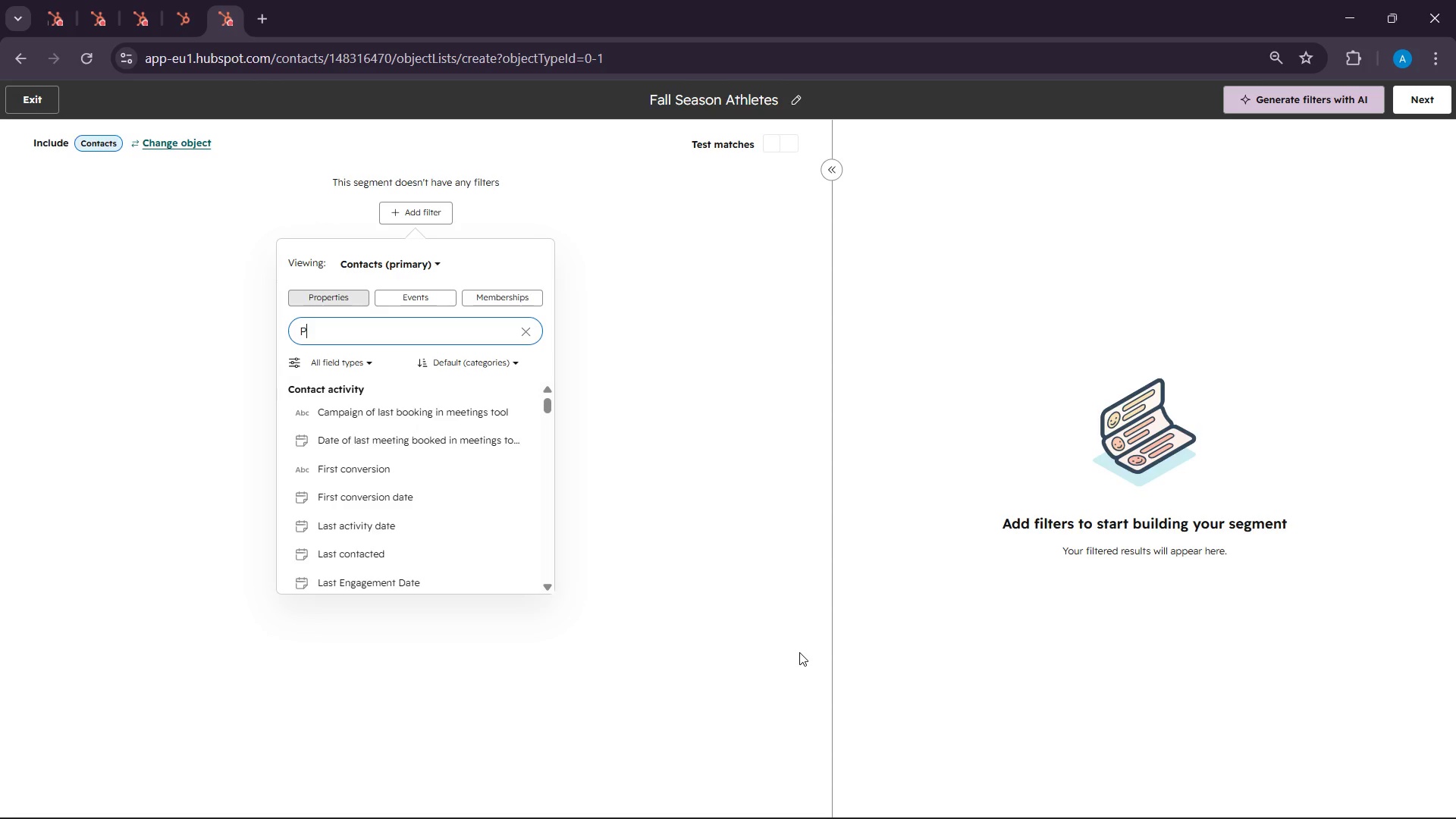 
type(rima)
 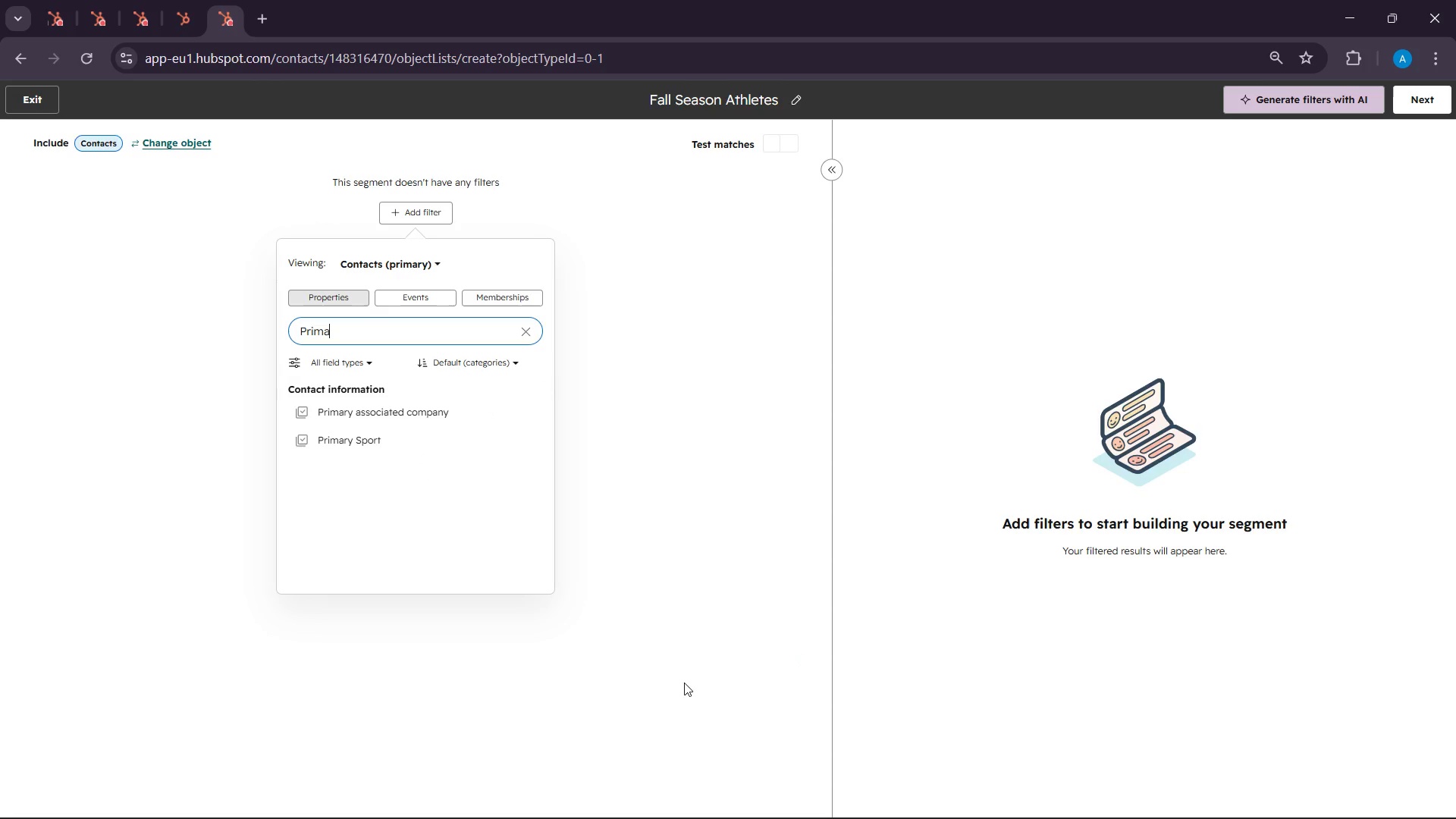 
left_click([397, 450])
 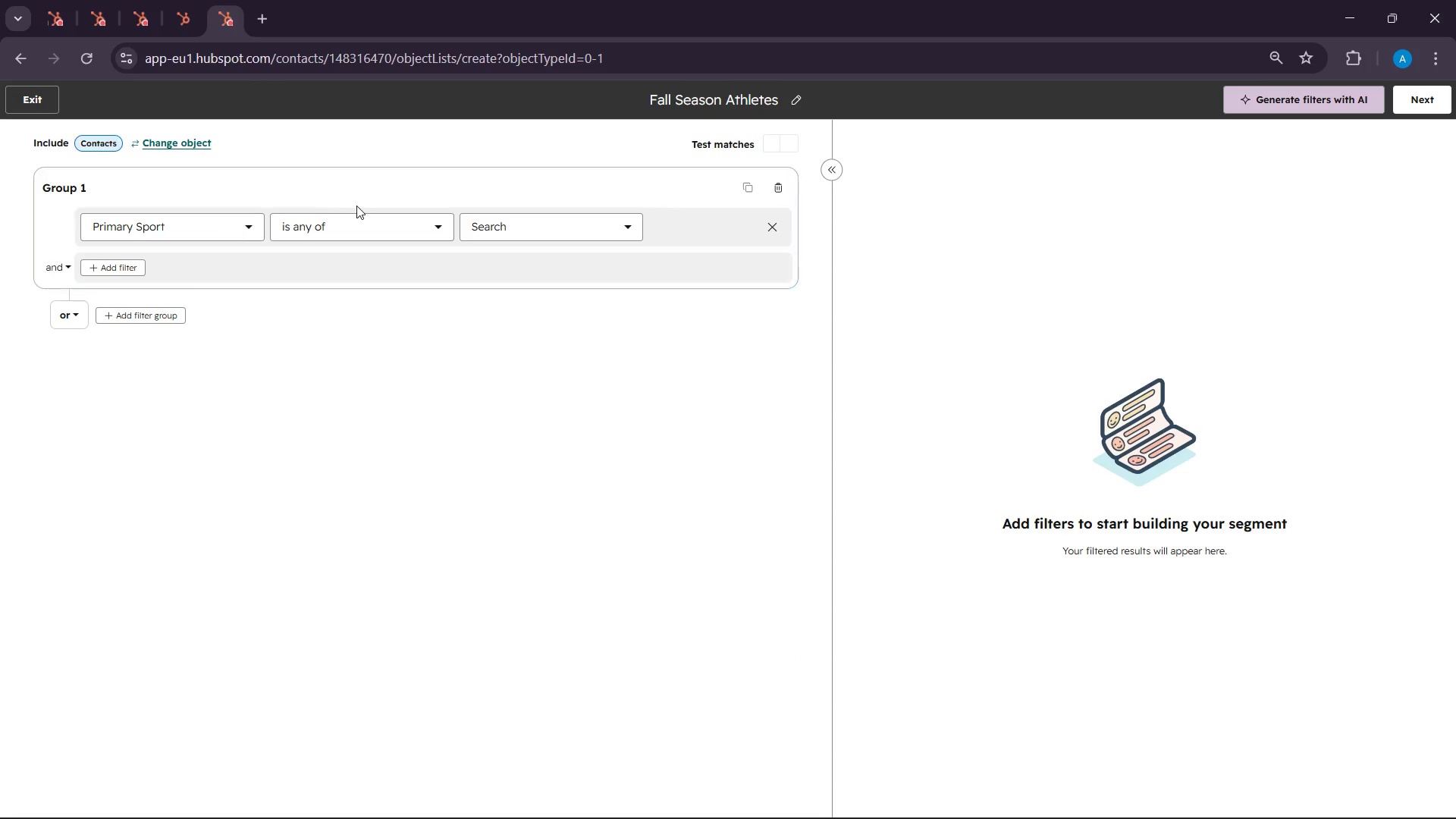 
left_click([554, 224])
 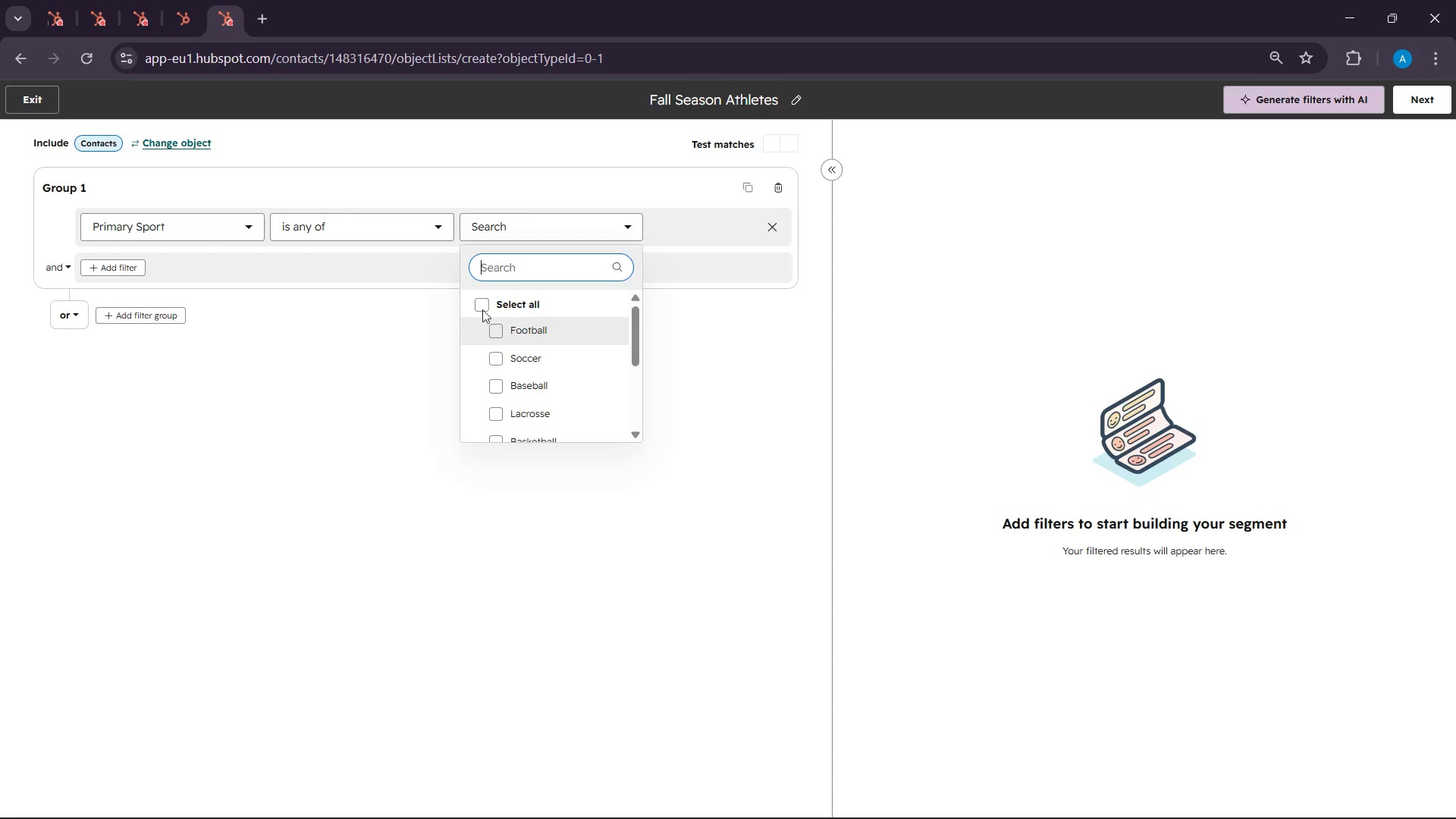 
left_click([491, 328])
 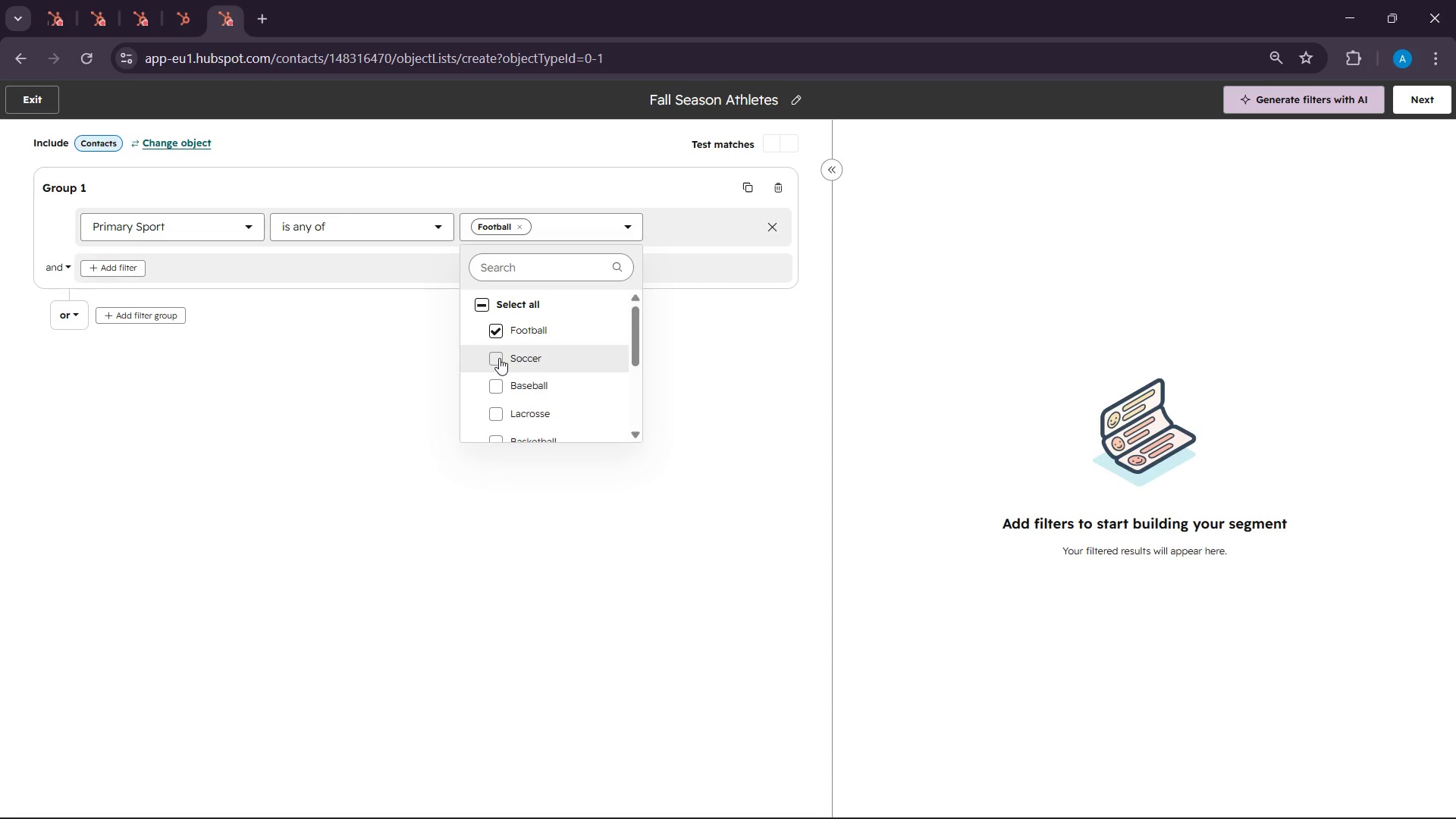 
left_click([499, 358])
 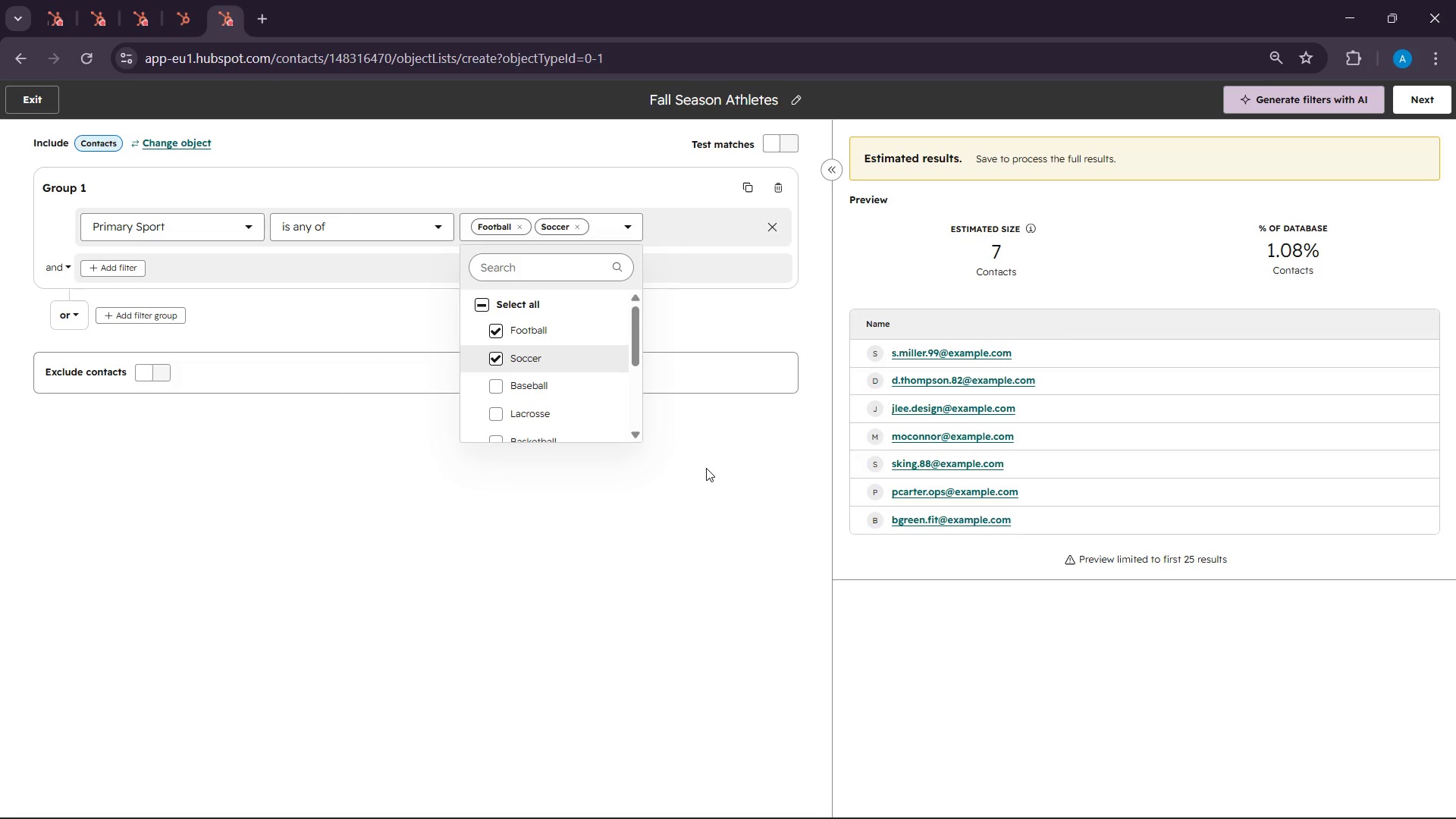 
wait(90.44)
 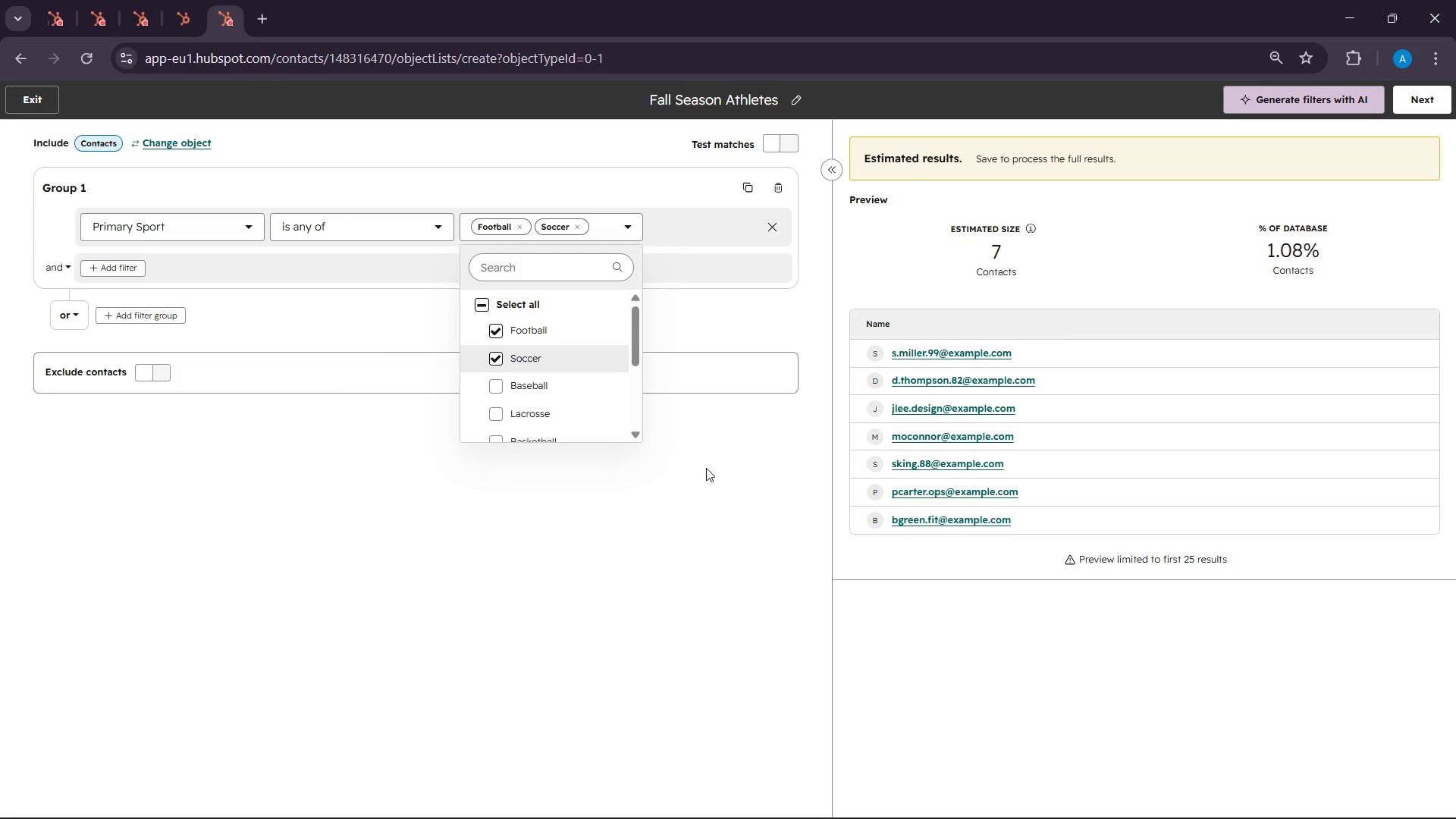 
left_click([521, 487])
 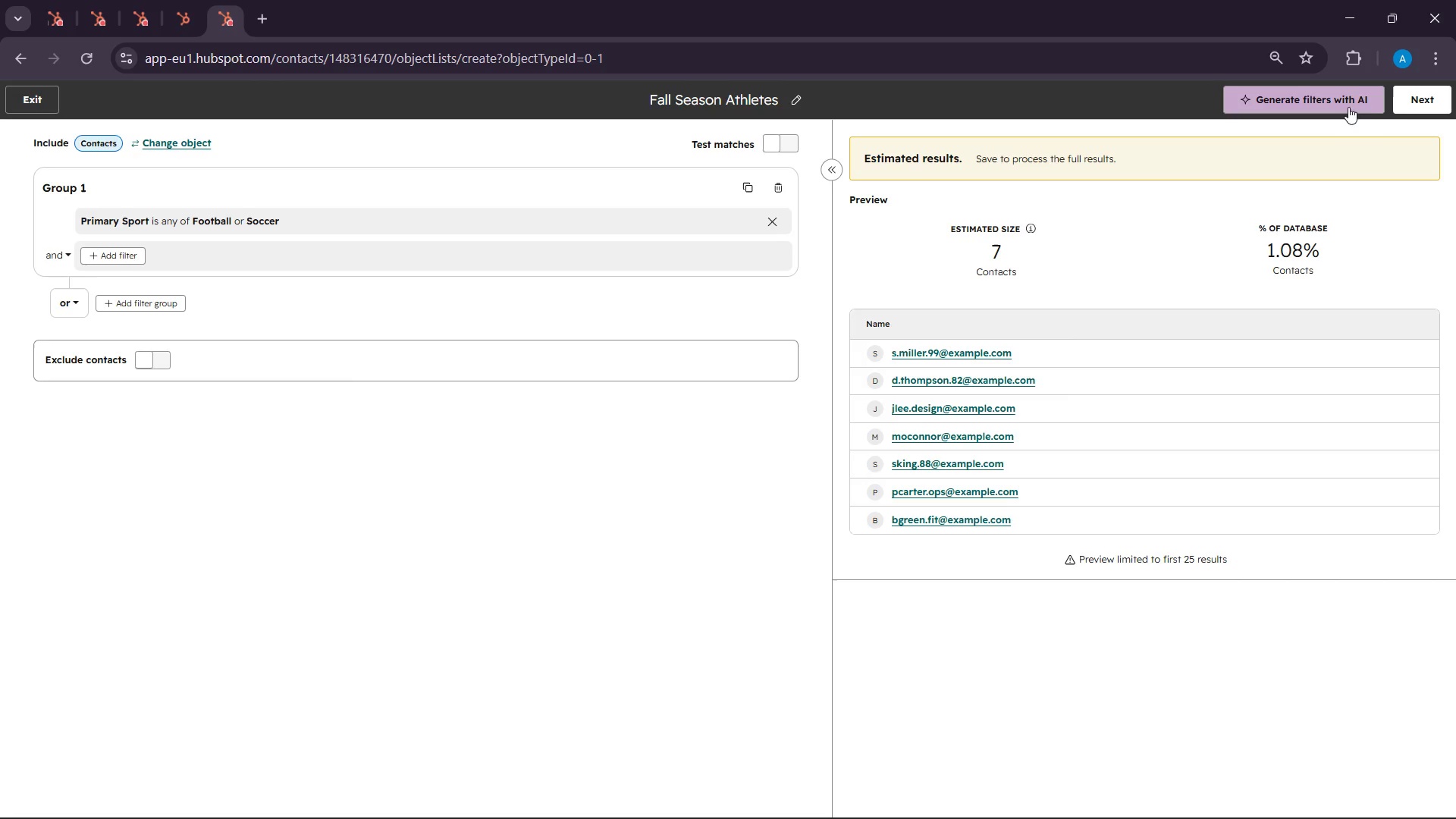 
left_click([1404, 94])
 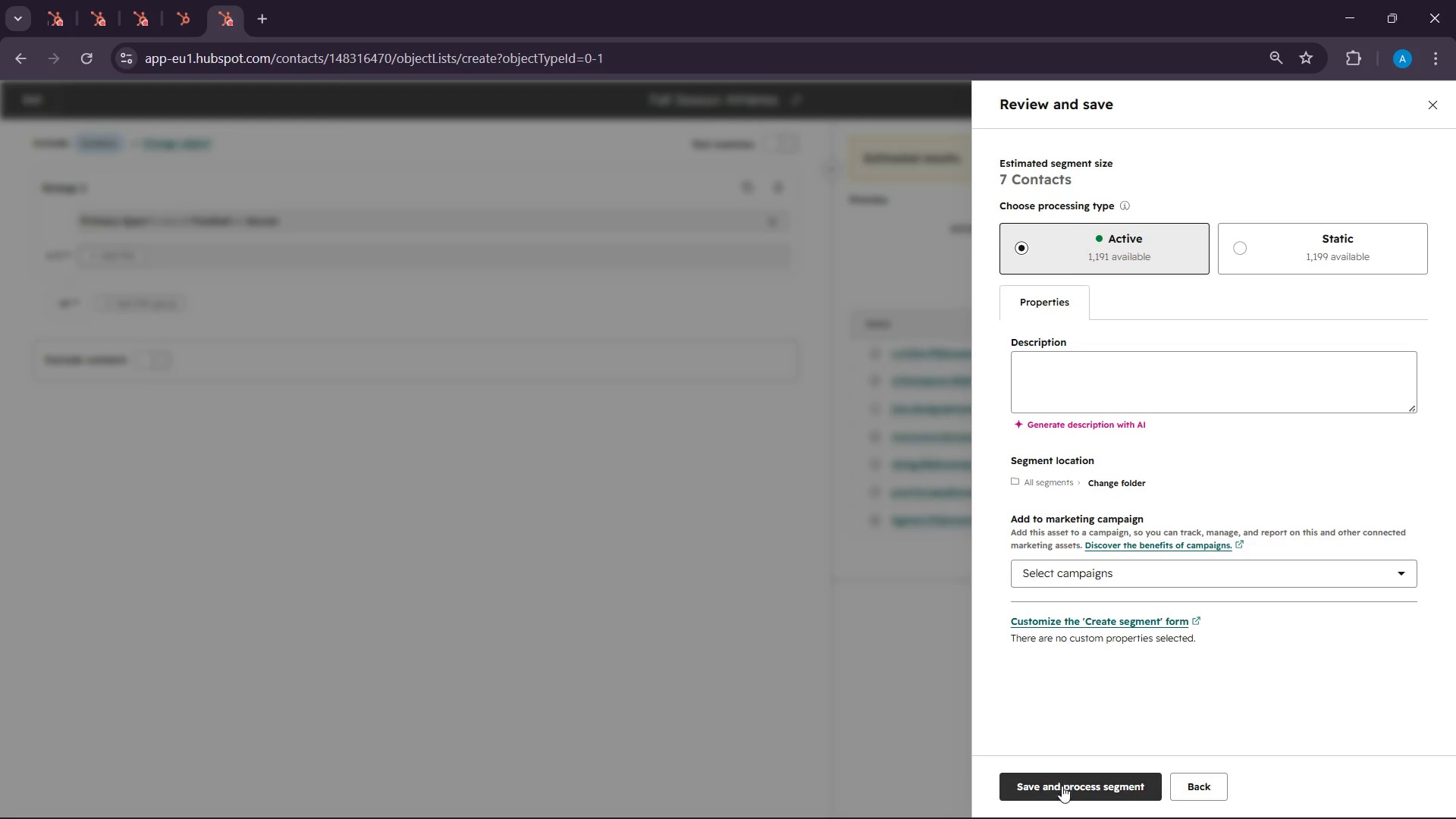 
left_click([1140, 574])
 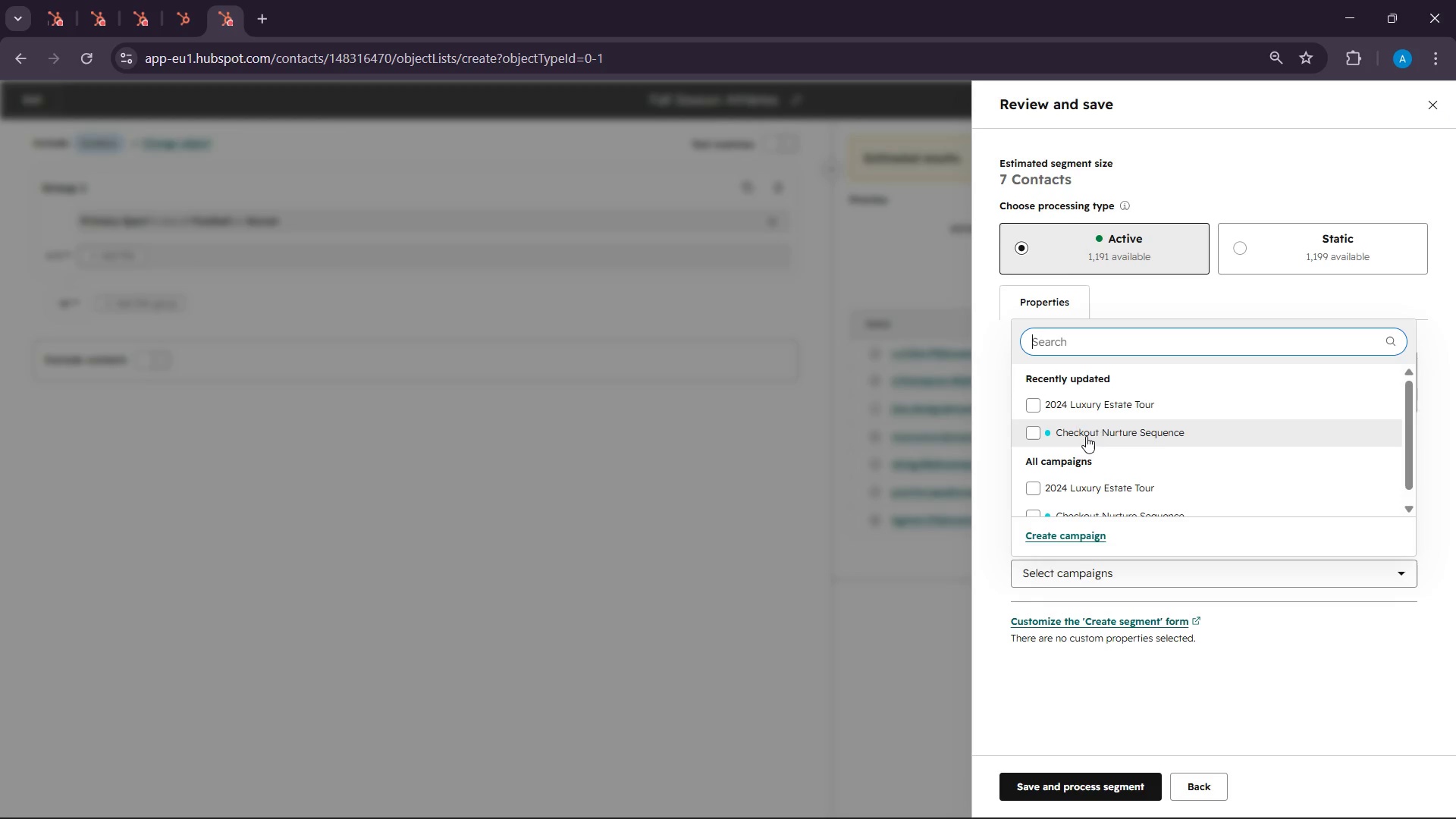 
scroll: coordinate [1090, 432], scroll_direction: down, amount: 1.0
 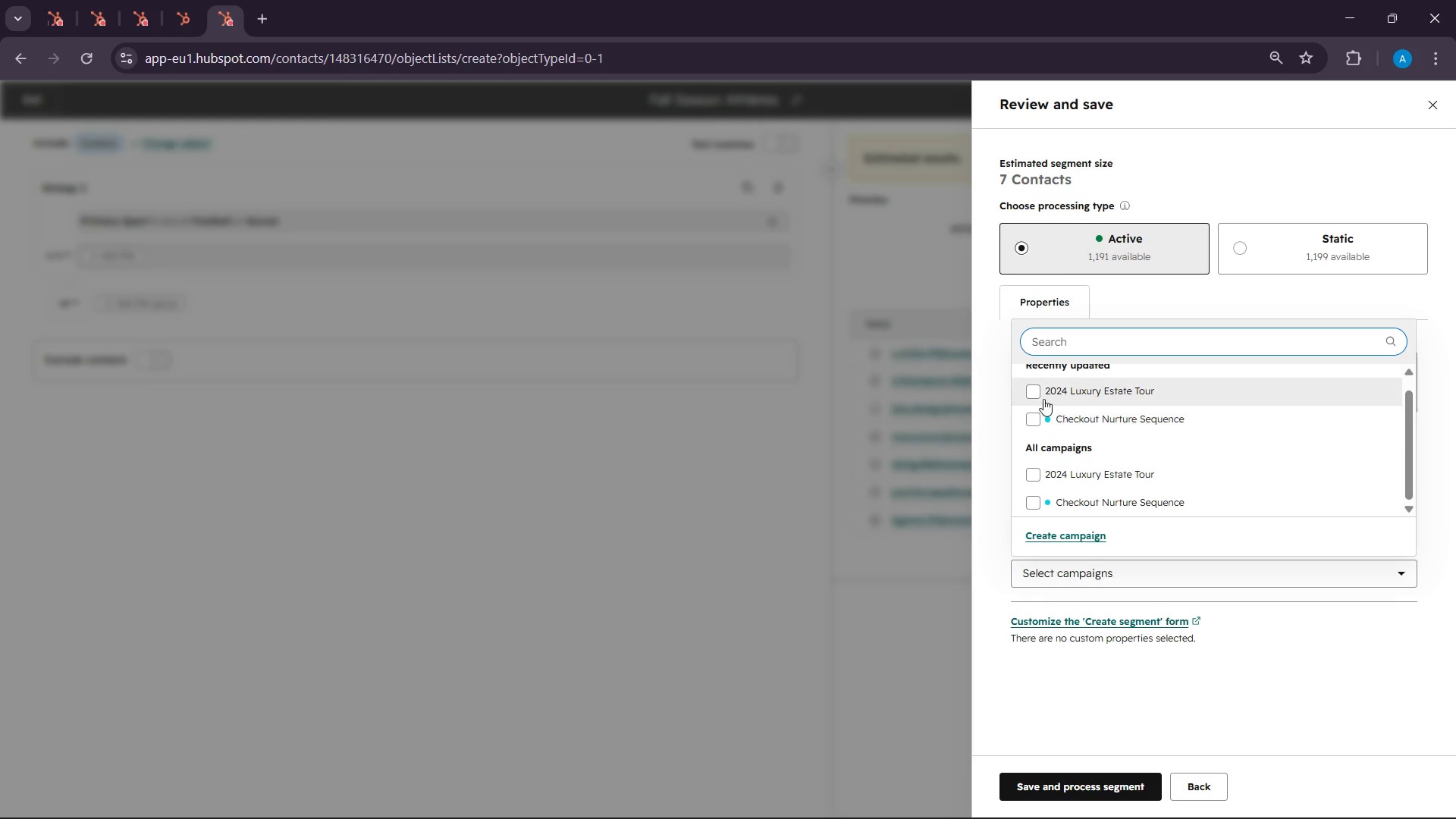 
left_click([1042, 394])
 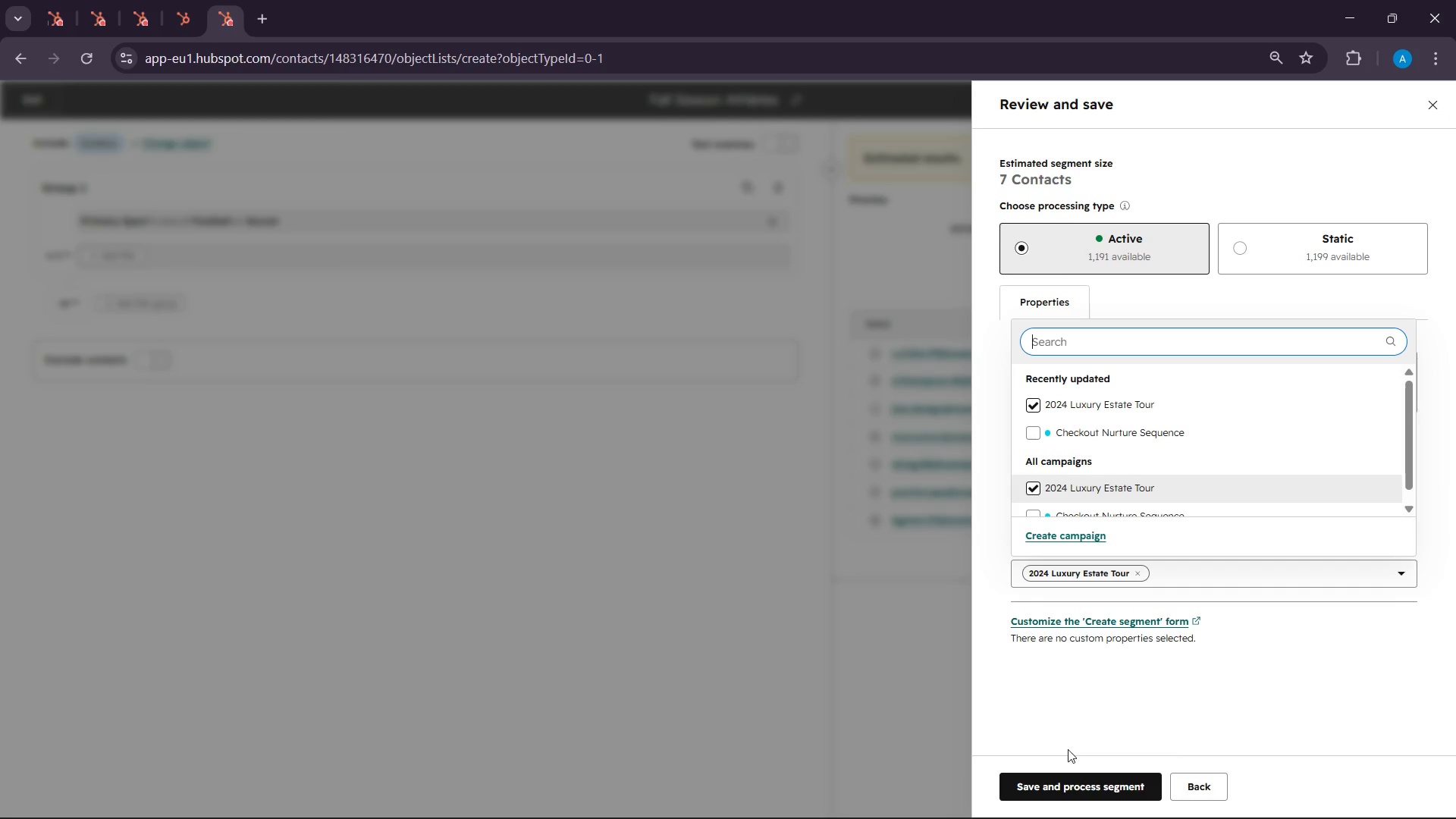 
left_click([1070, 782])
 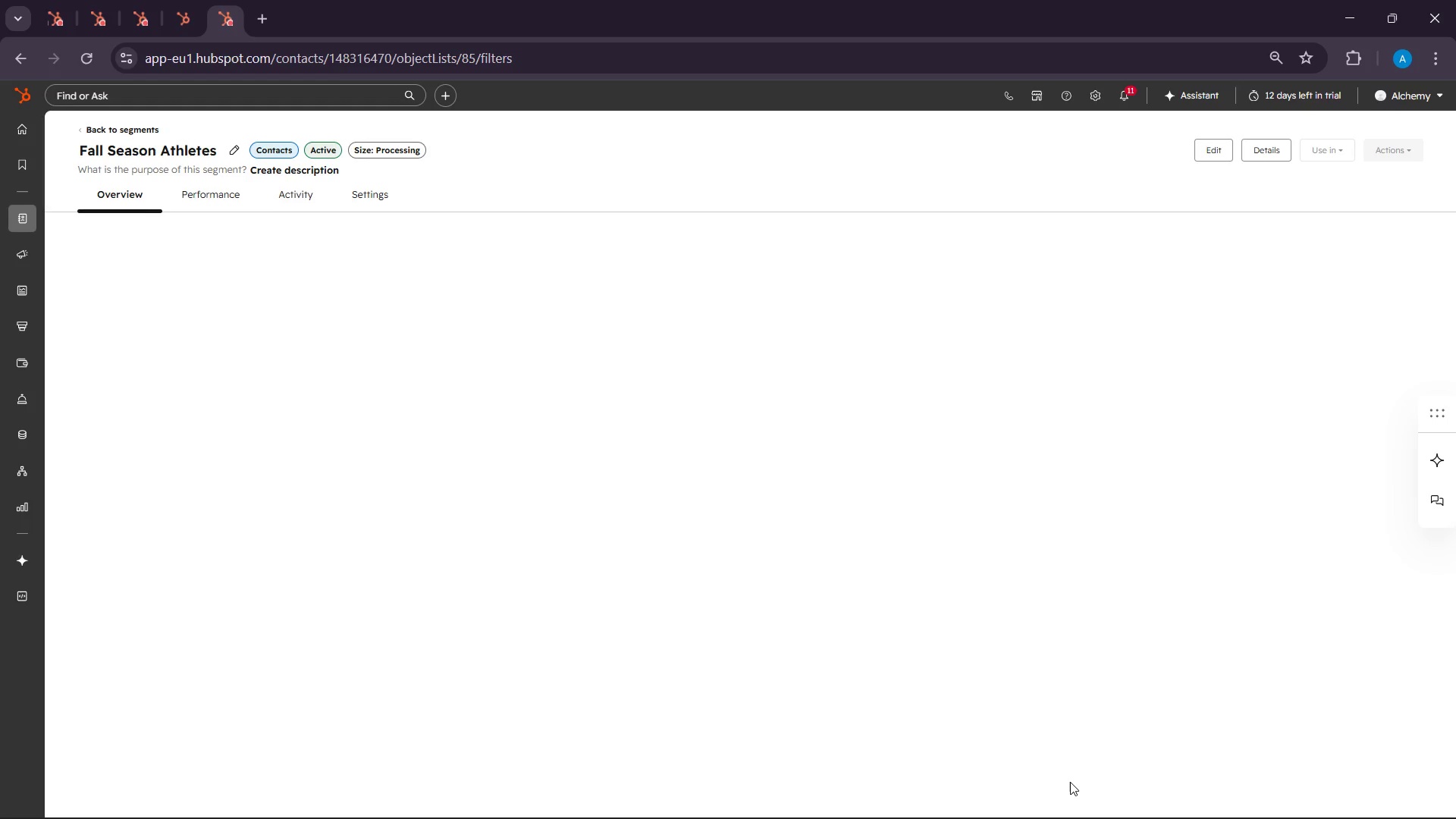 
wait(7.61)
 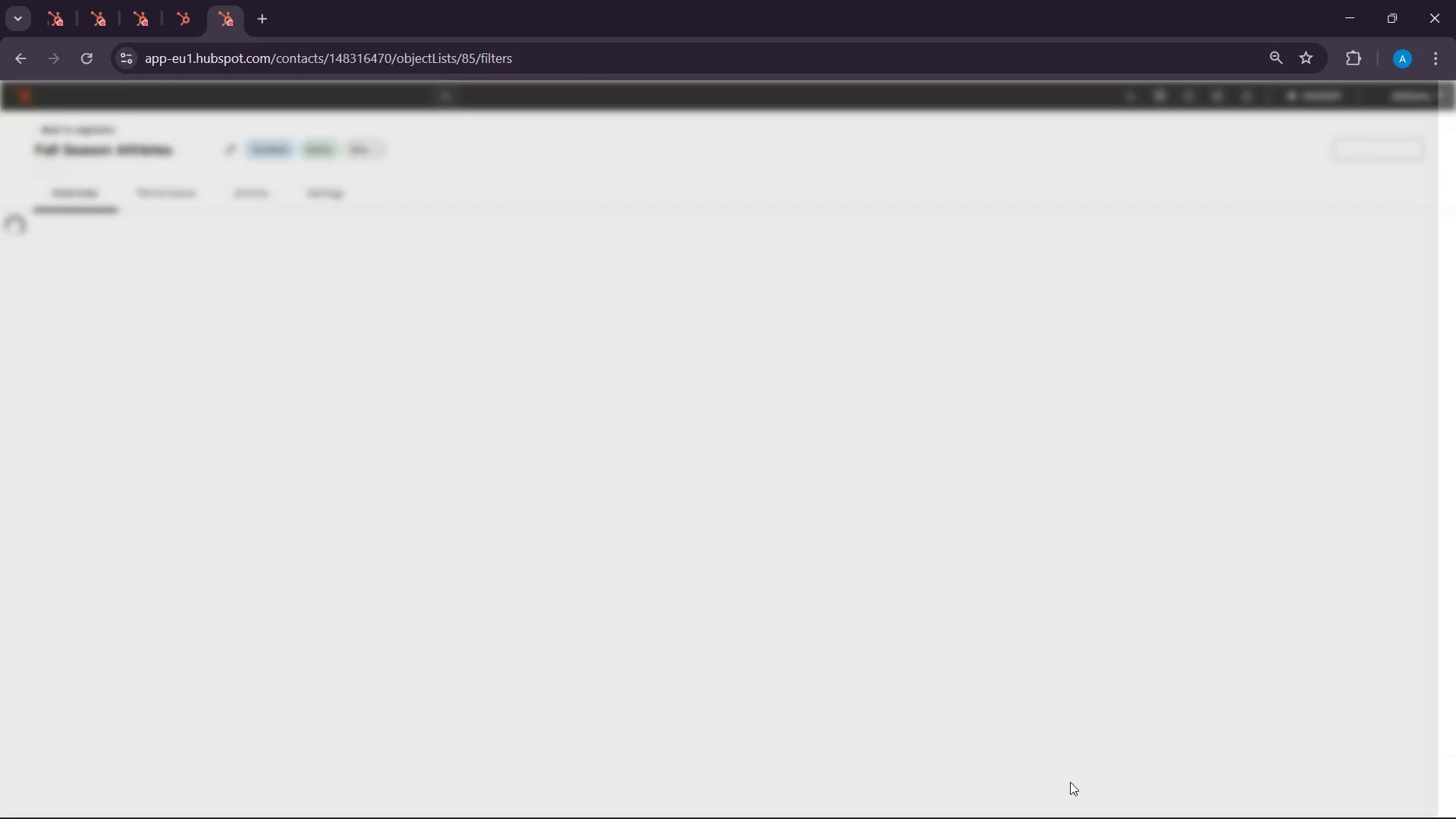 
left_click([1217, 155])
 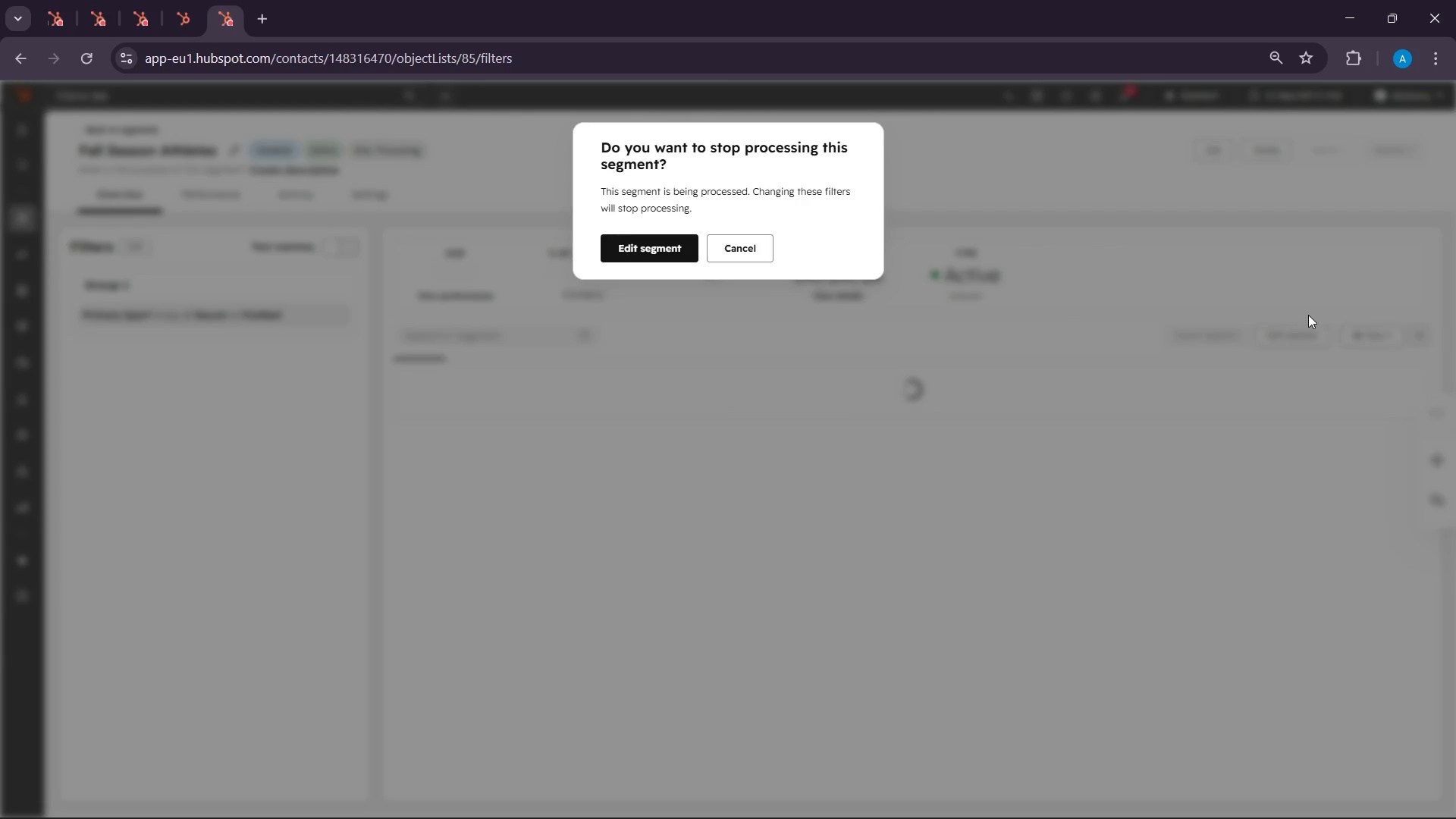 
left_click([652, 256])
 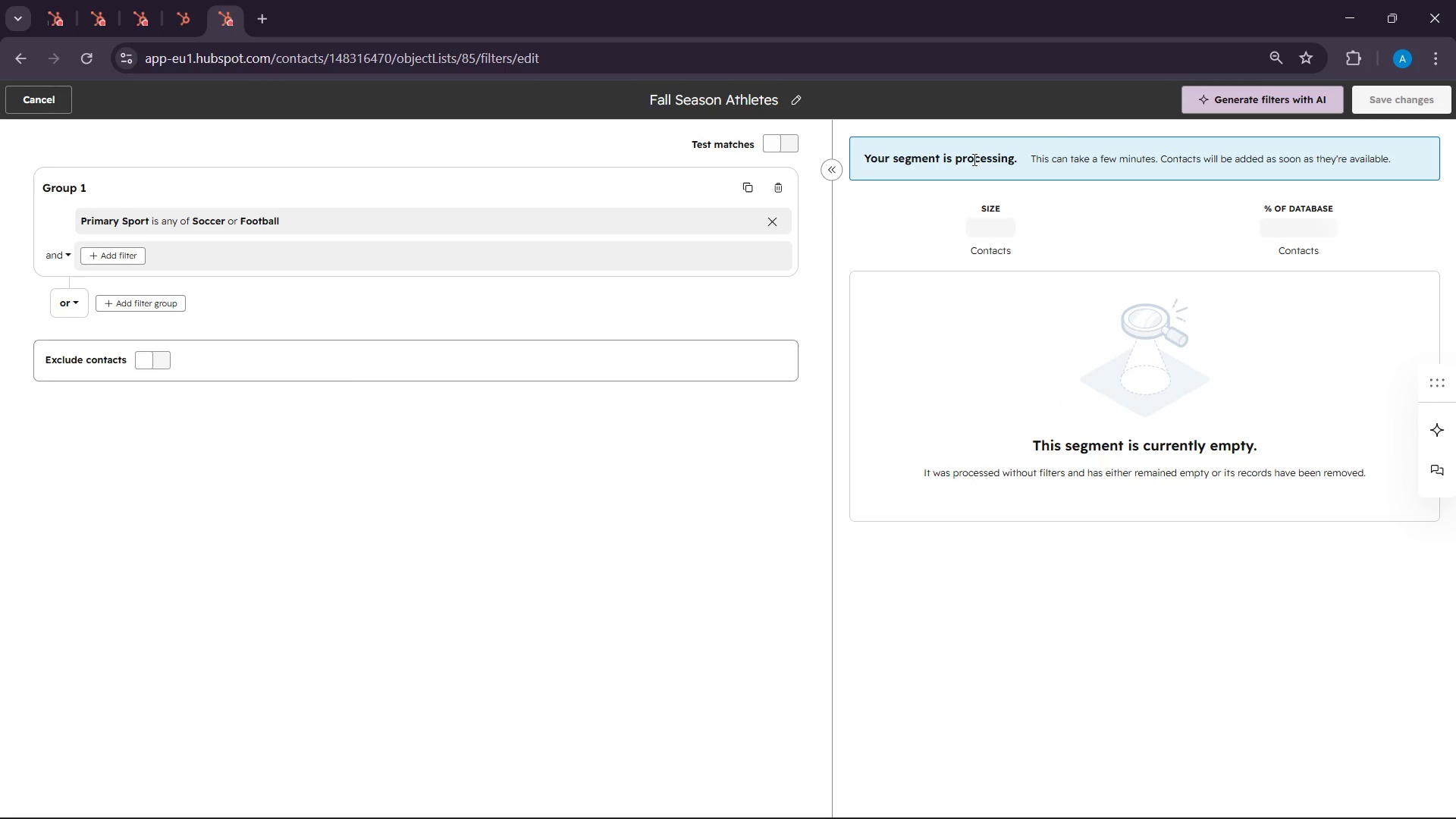 
wait(11.38)
 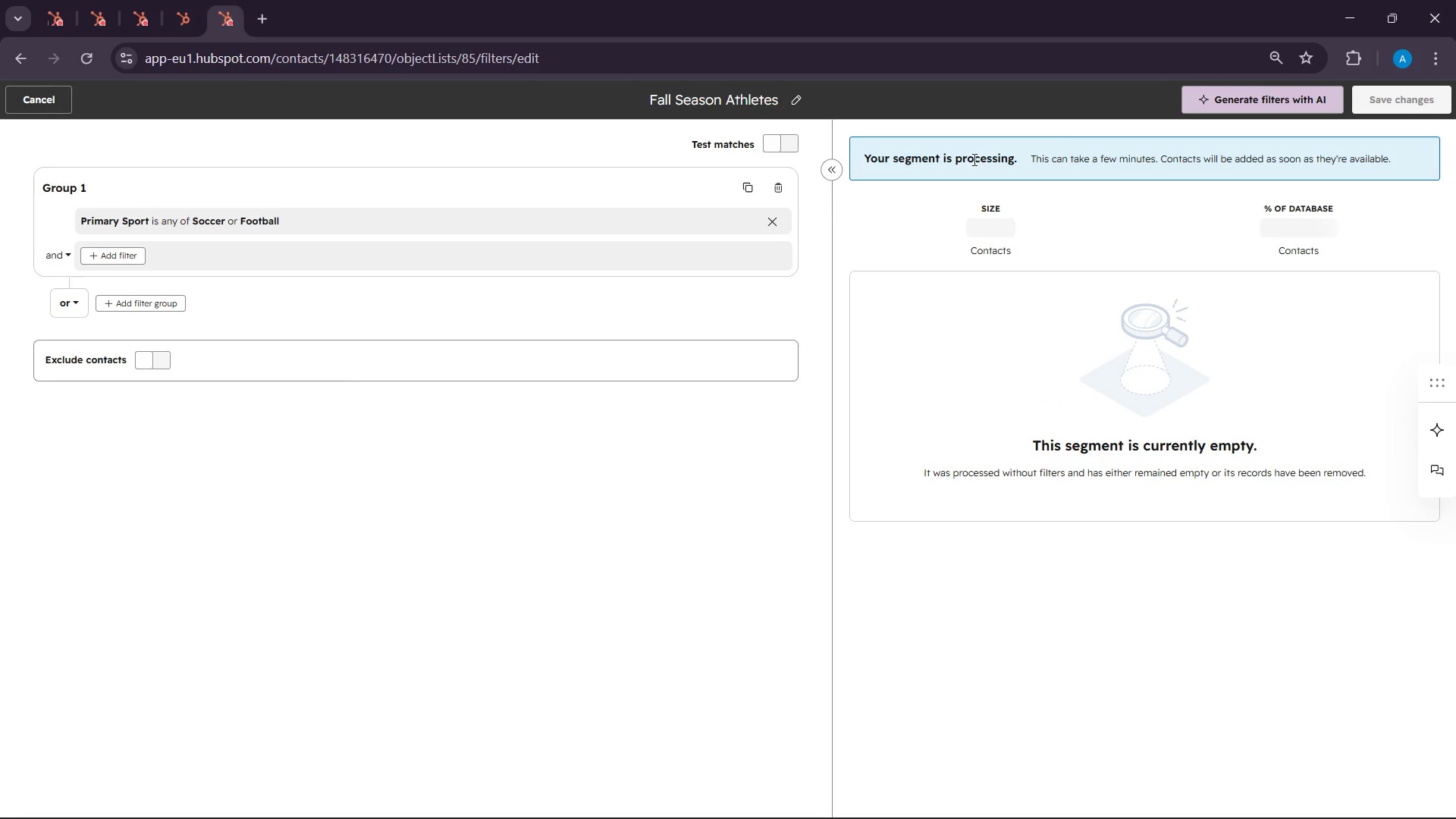 
left_click([782, 185])
 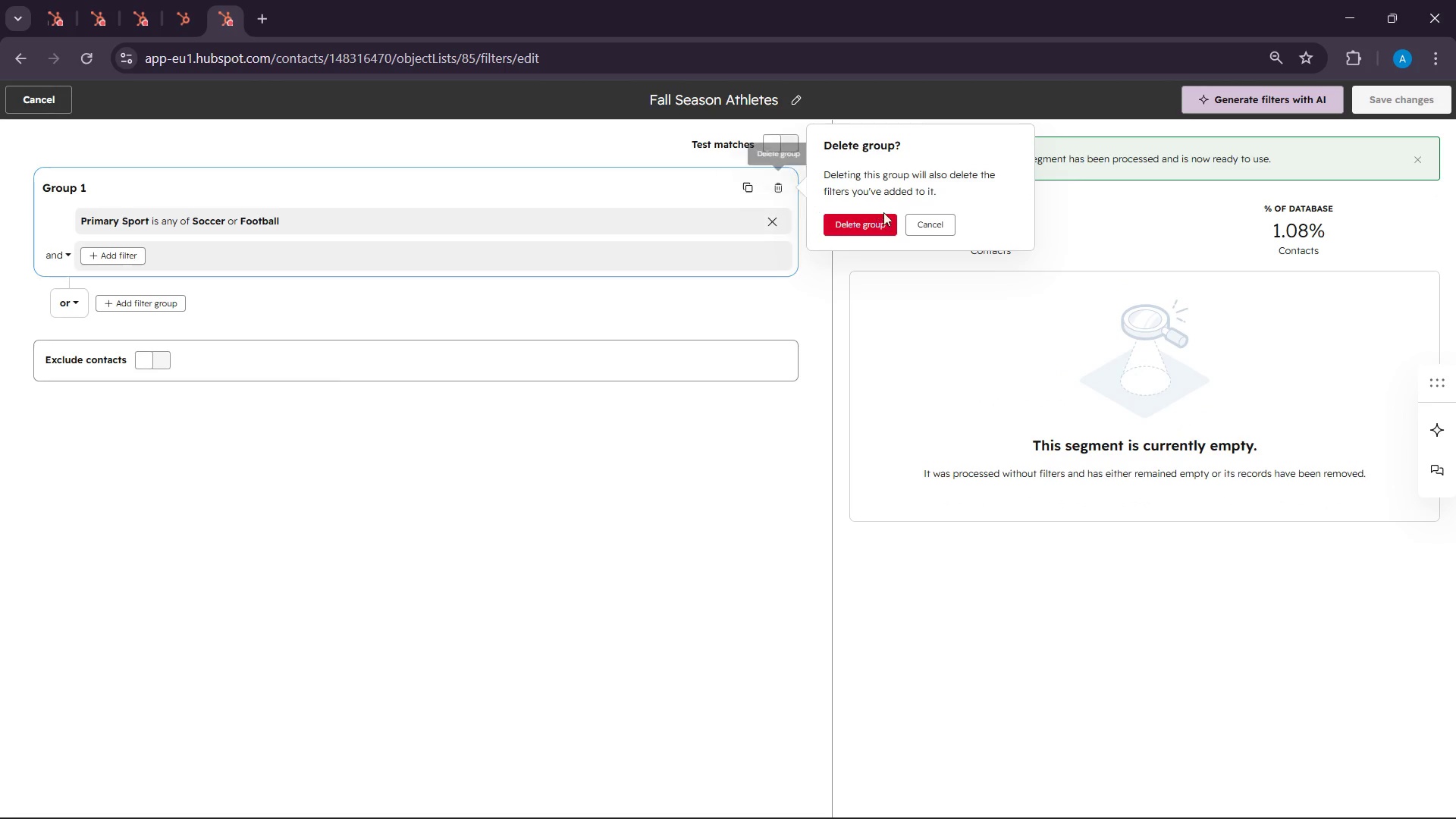 
left_click([867, 228])
 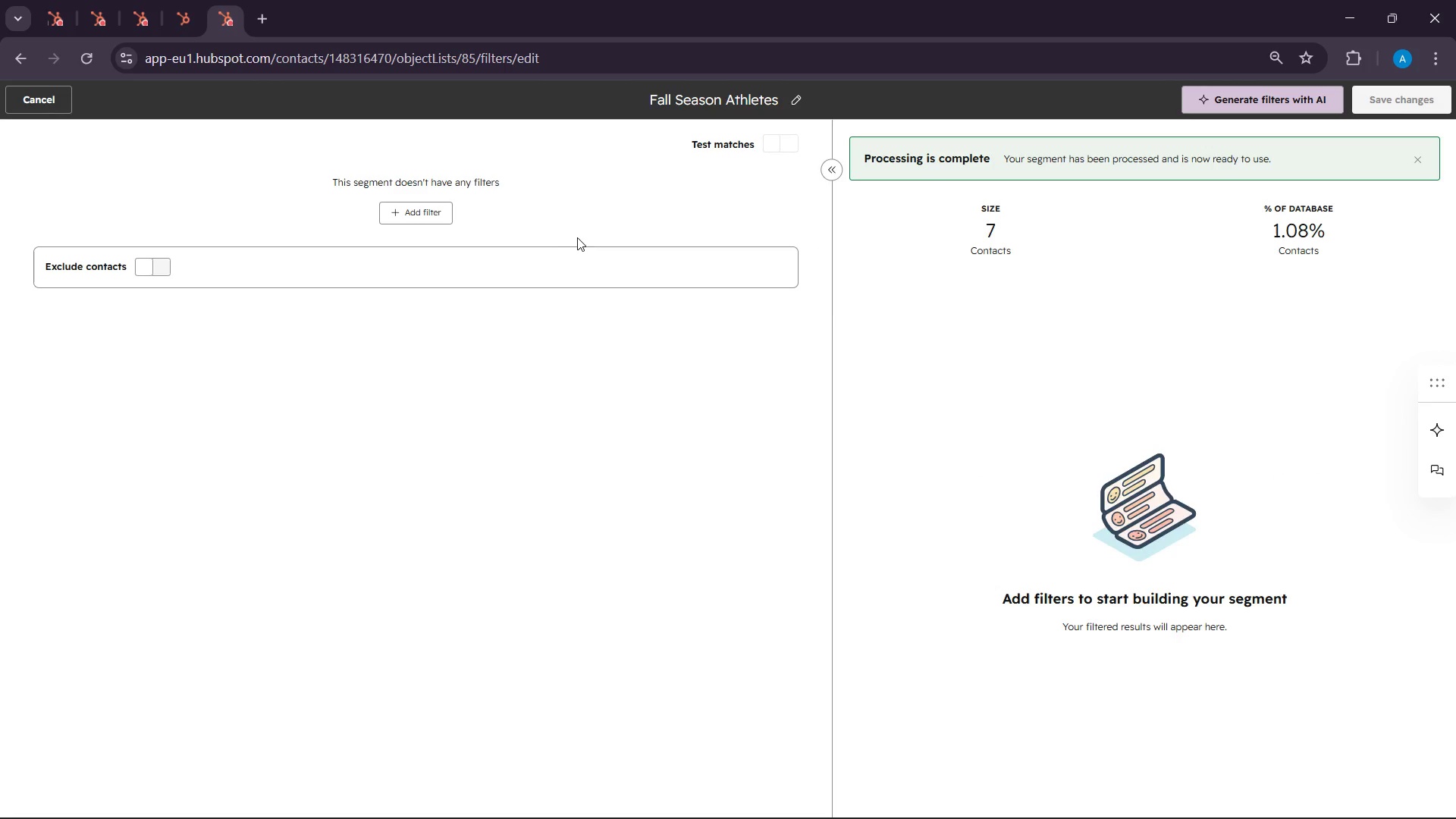 
left_click([425, 218])
 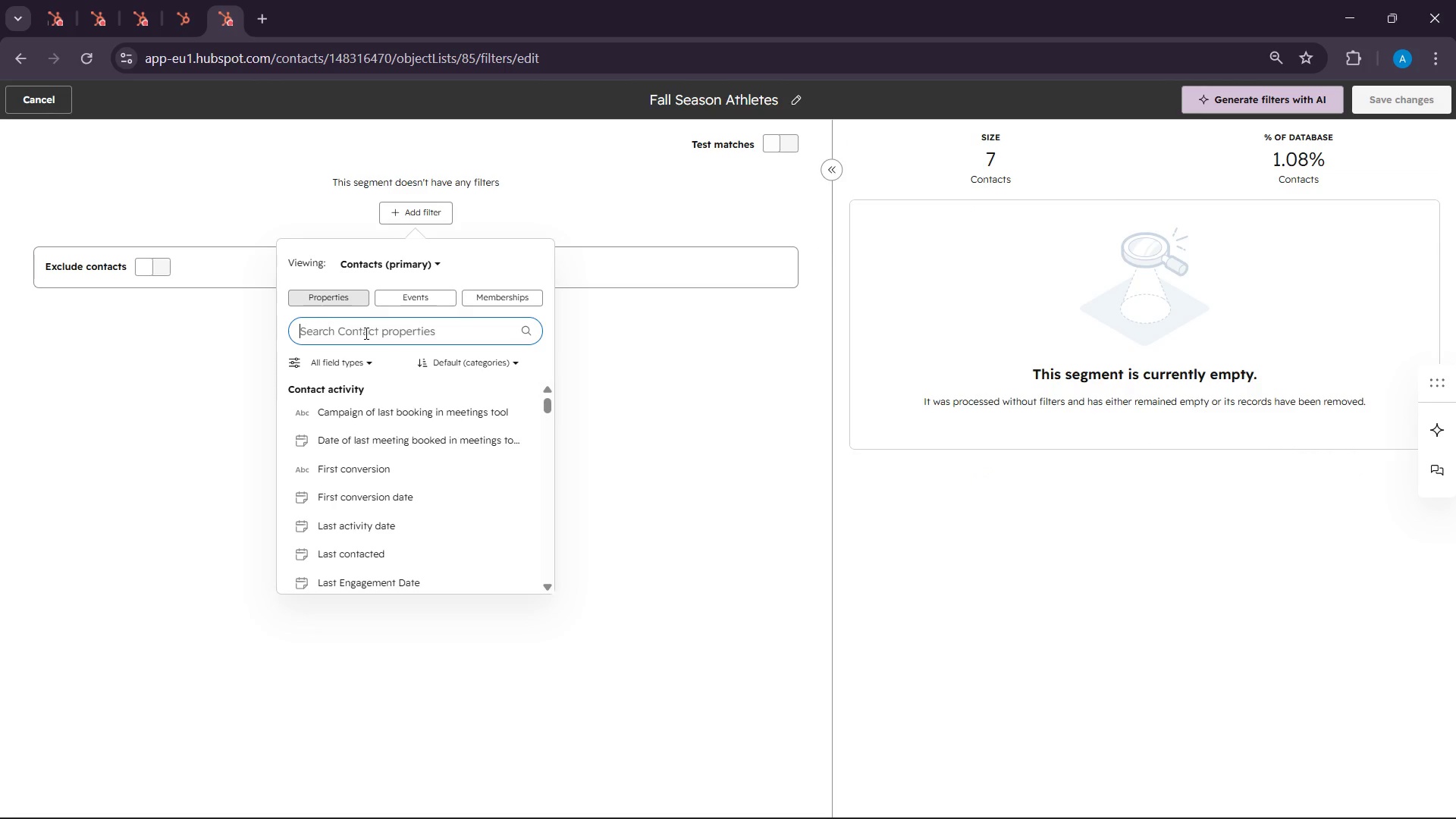 
type(prima)
 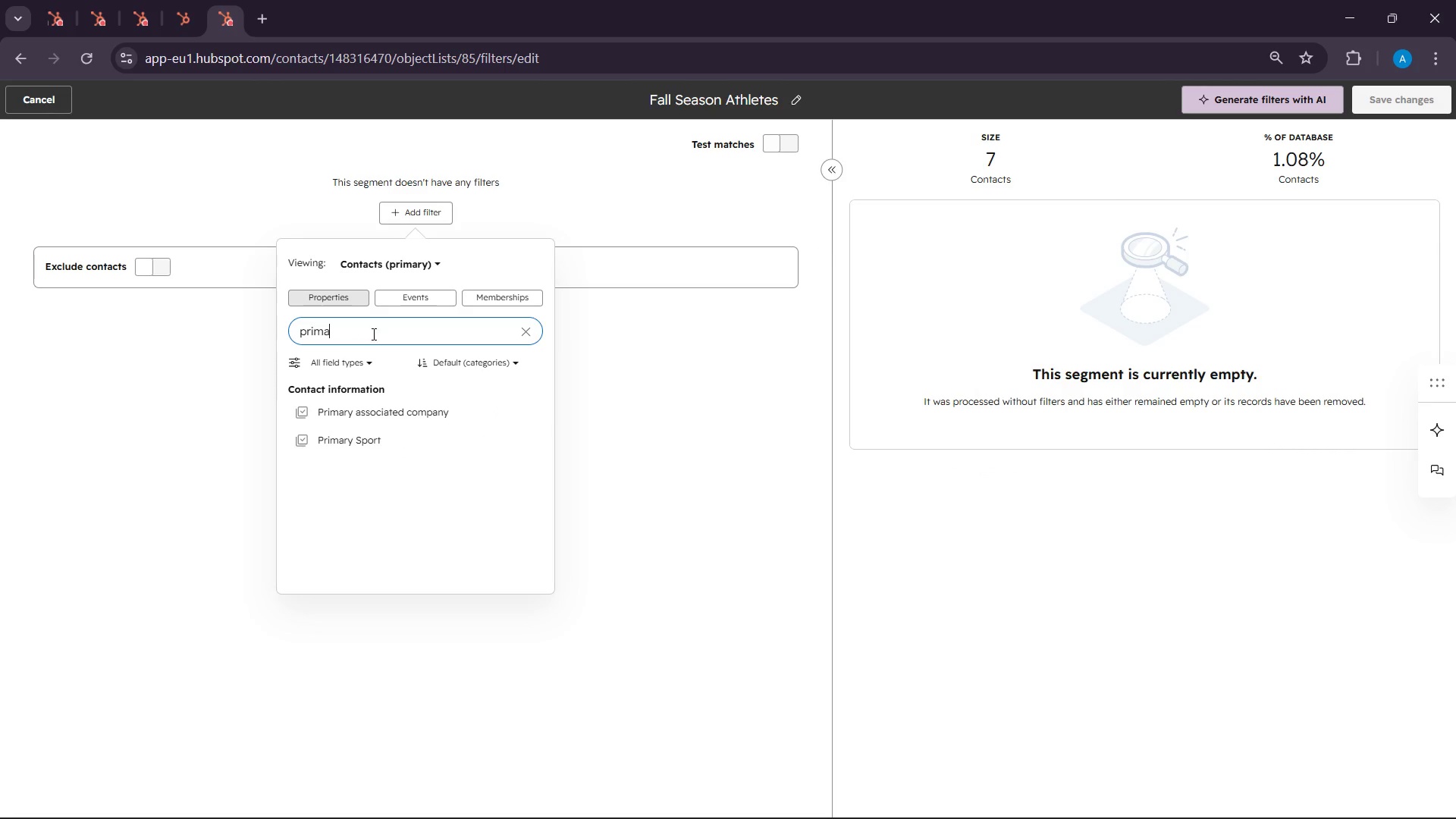 
left_click([423, 447])
 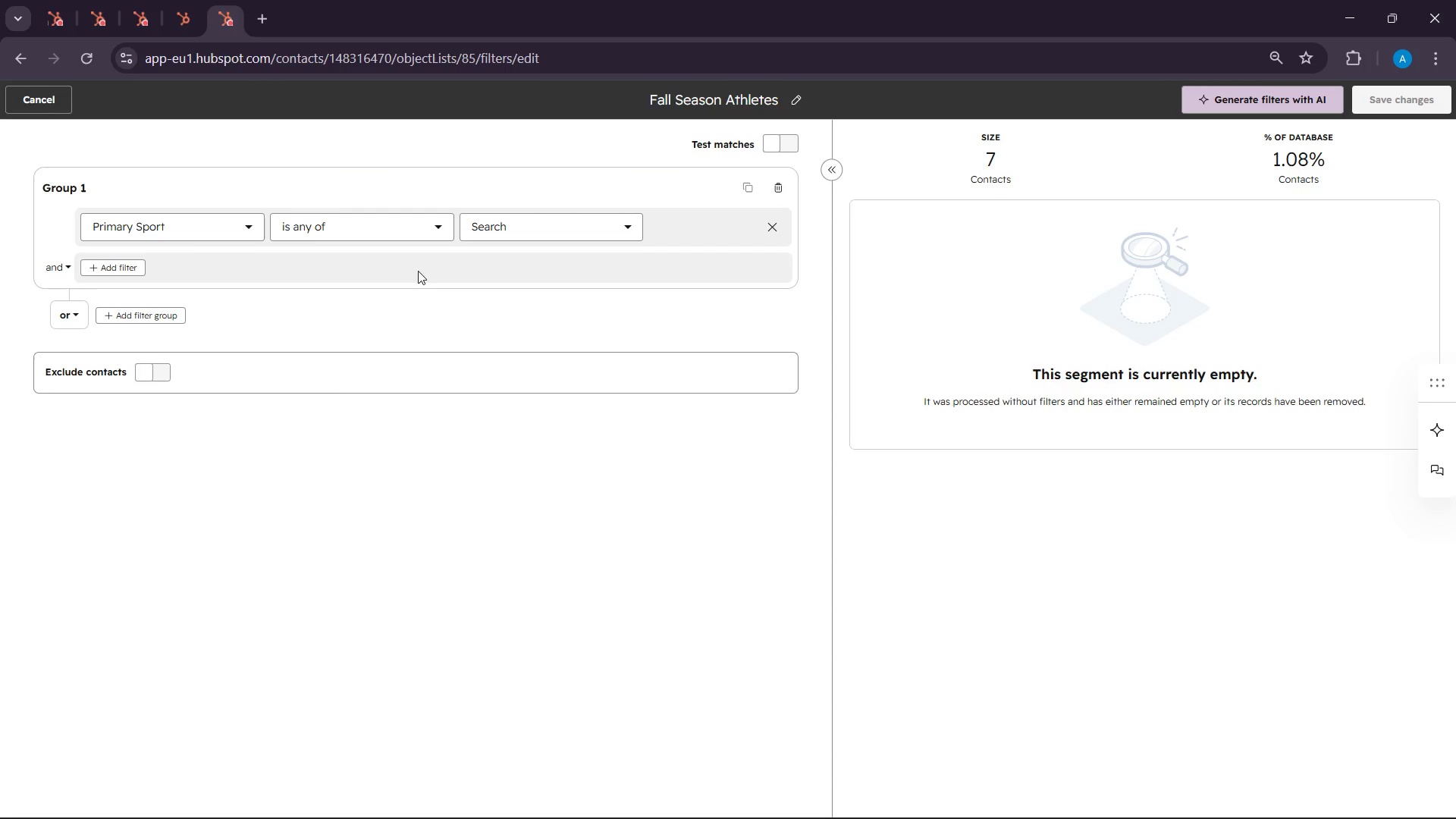 
left_click([543, 218])
 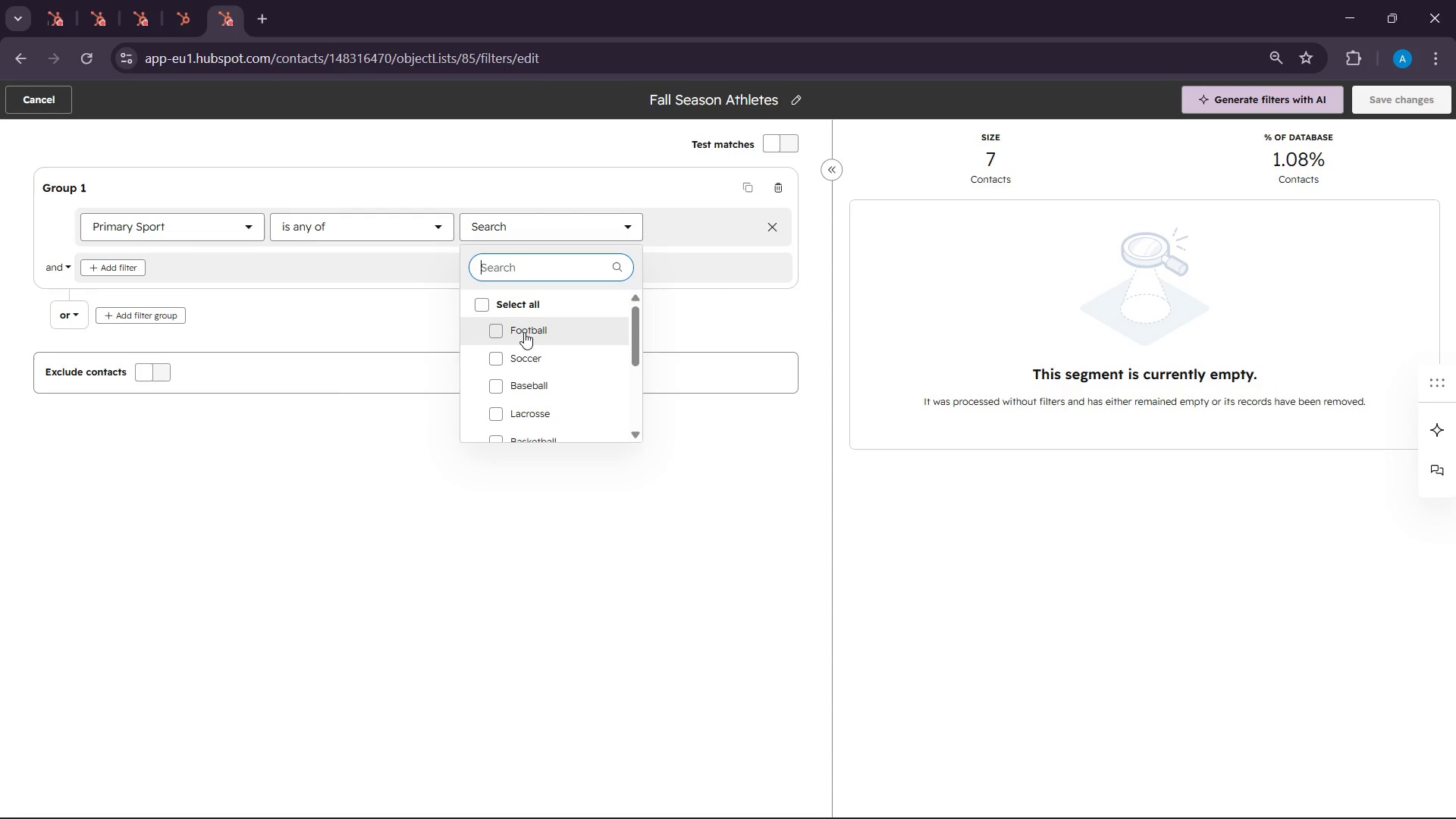 
left_click([522, 334])
 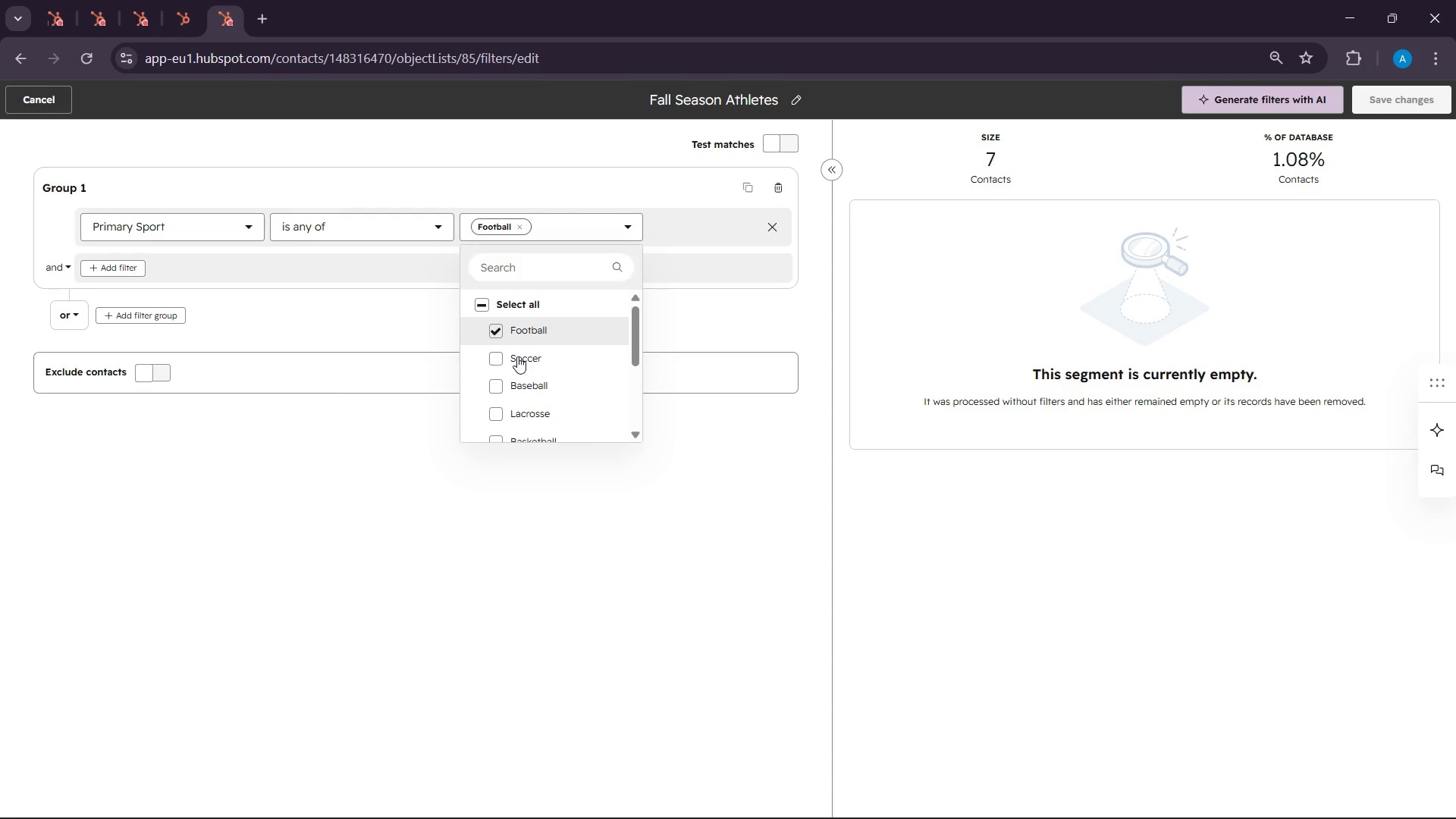 
left_click([517, 356])
 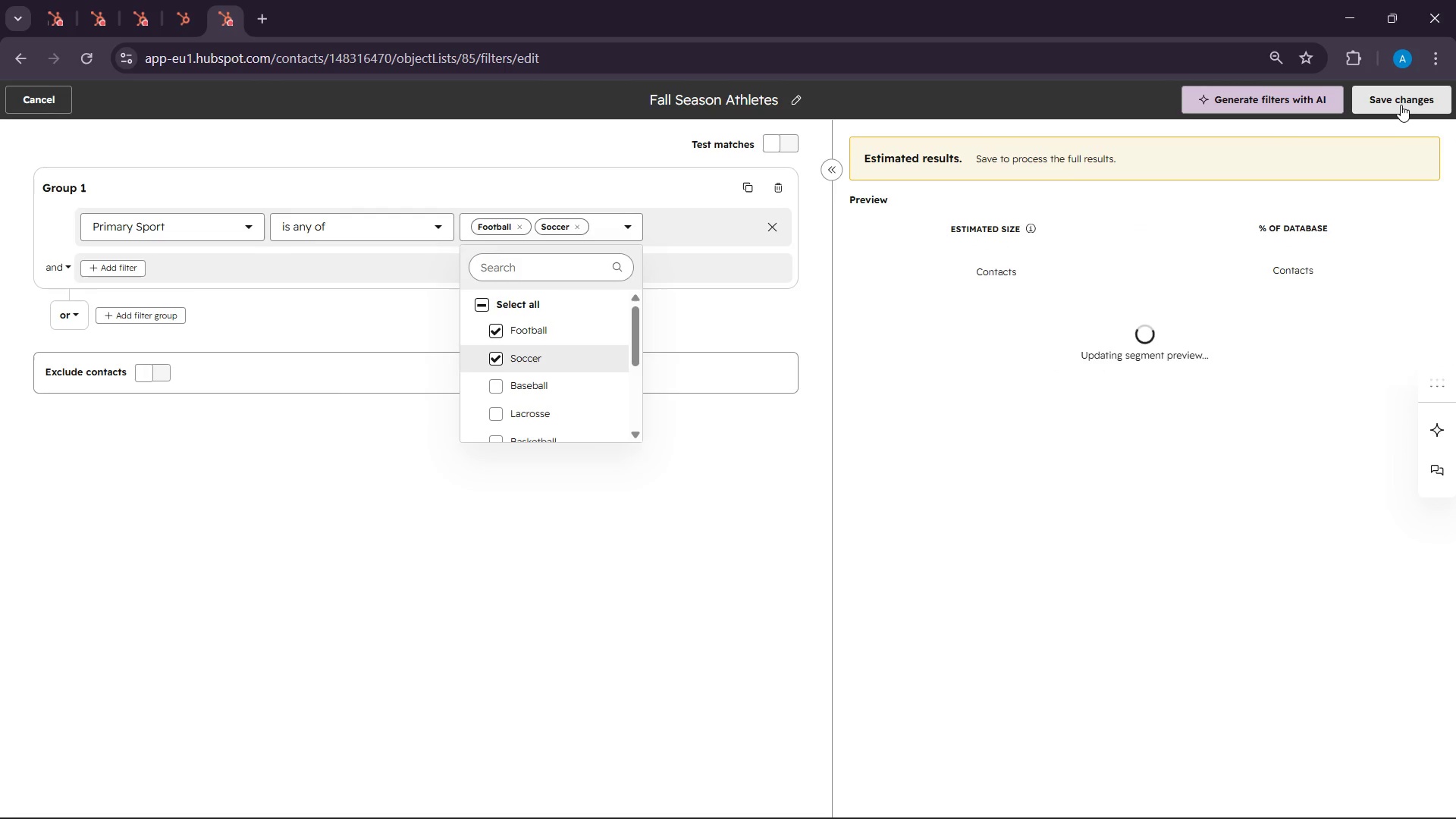 
left_click([1401, 105])
 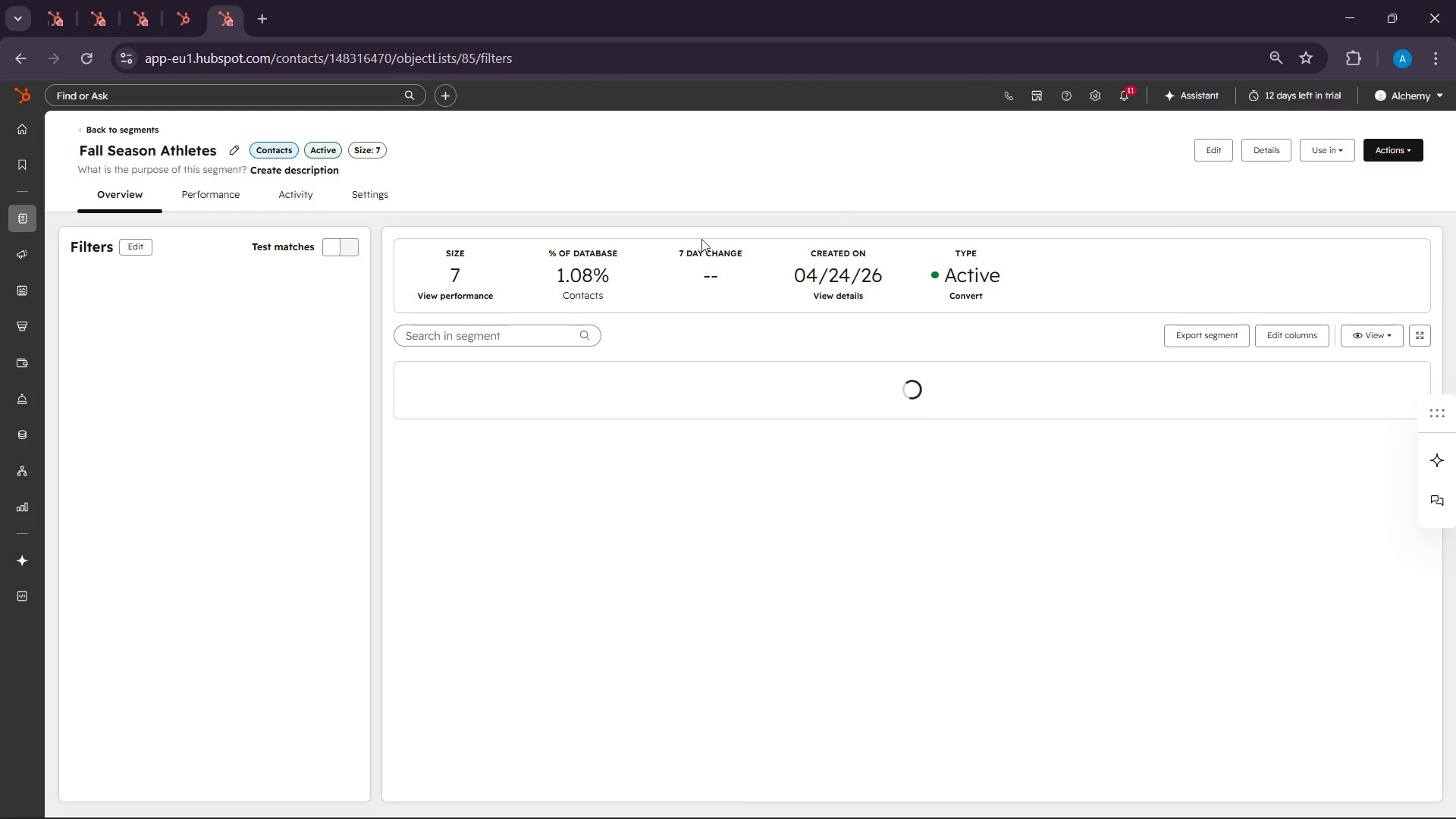 
wait(8.3)
 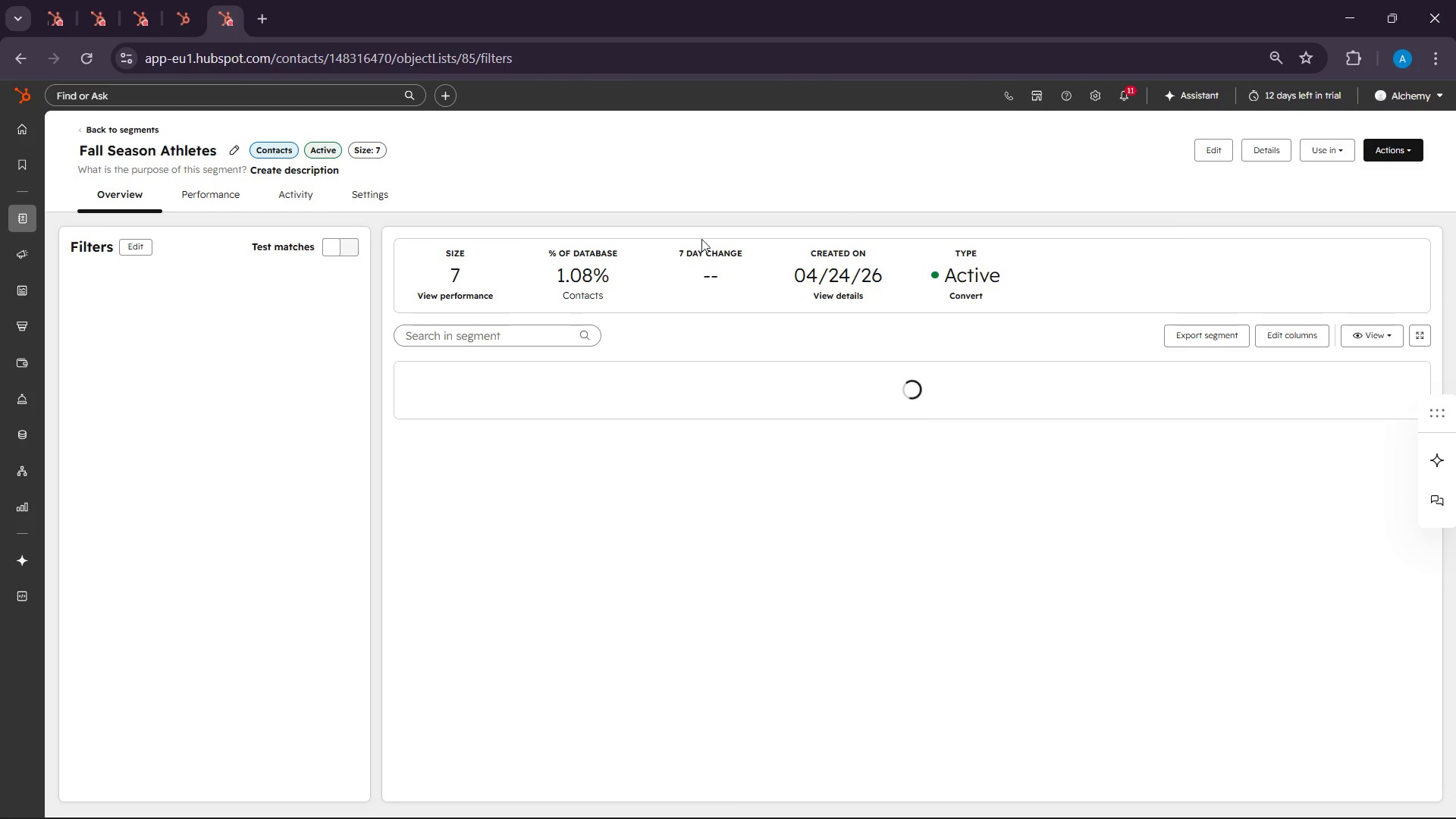 
left_click([1315, 156])
 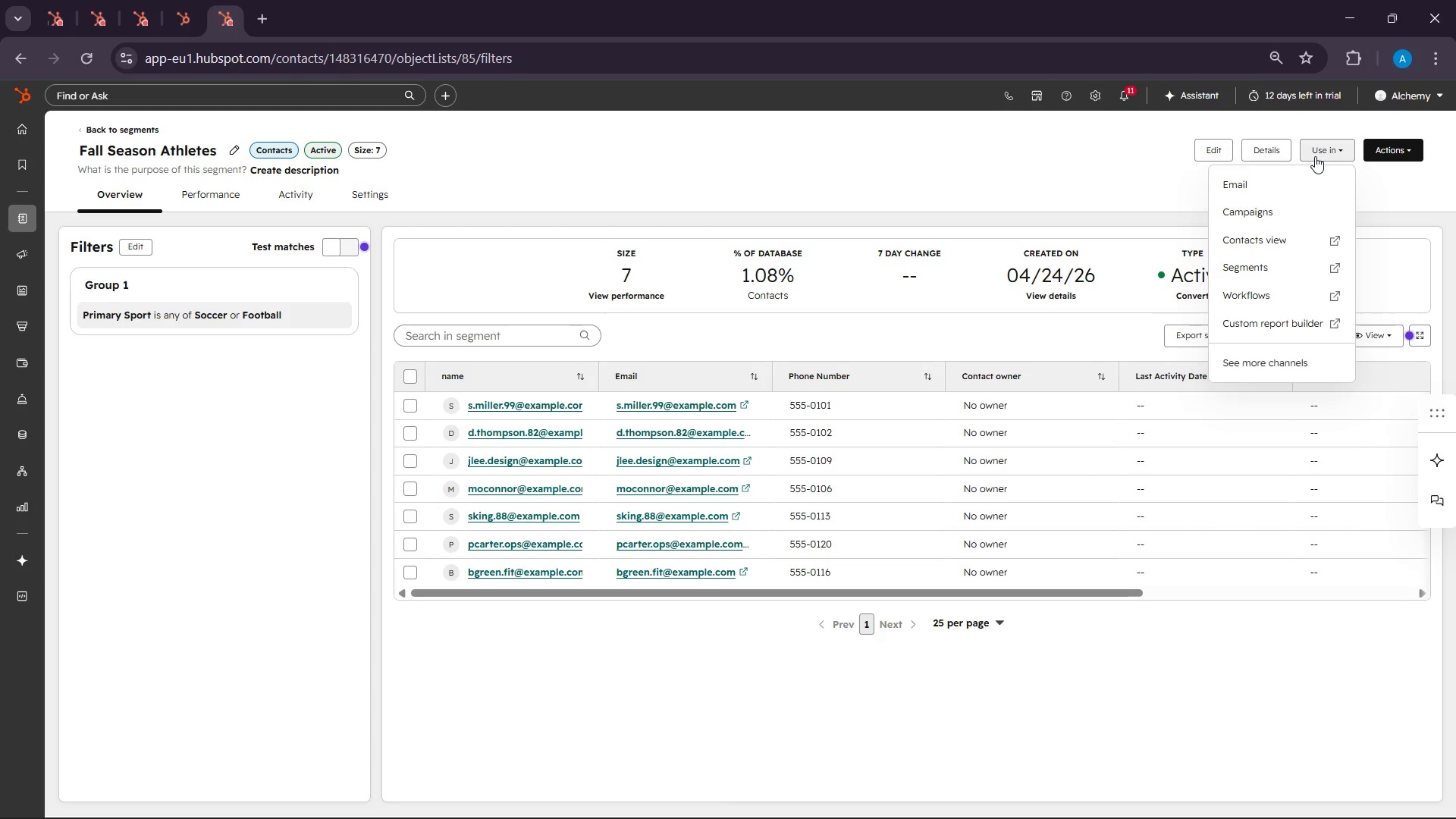 
left_click([1398, 152])
 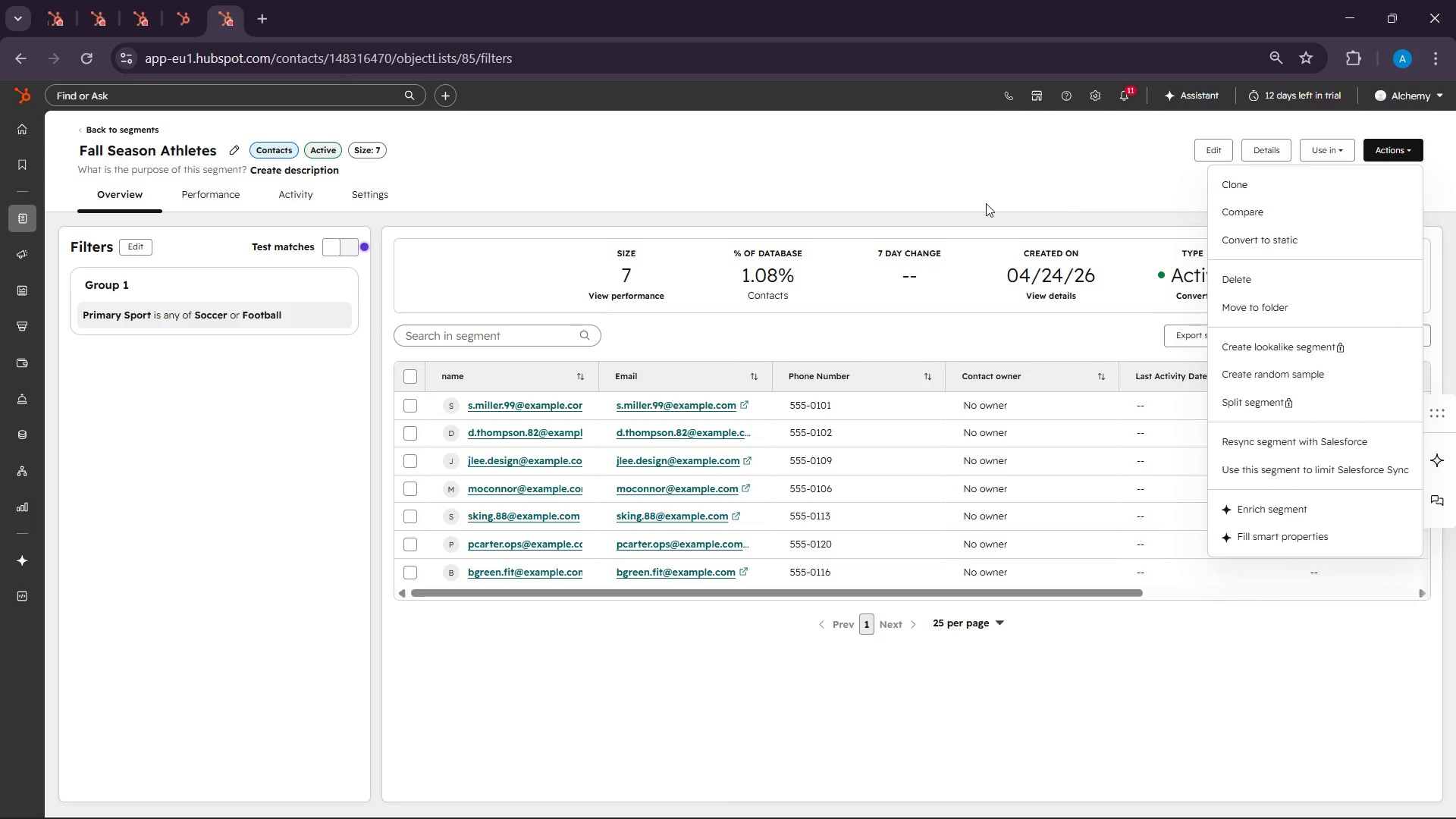 
wait(6.84)
 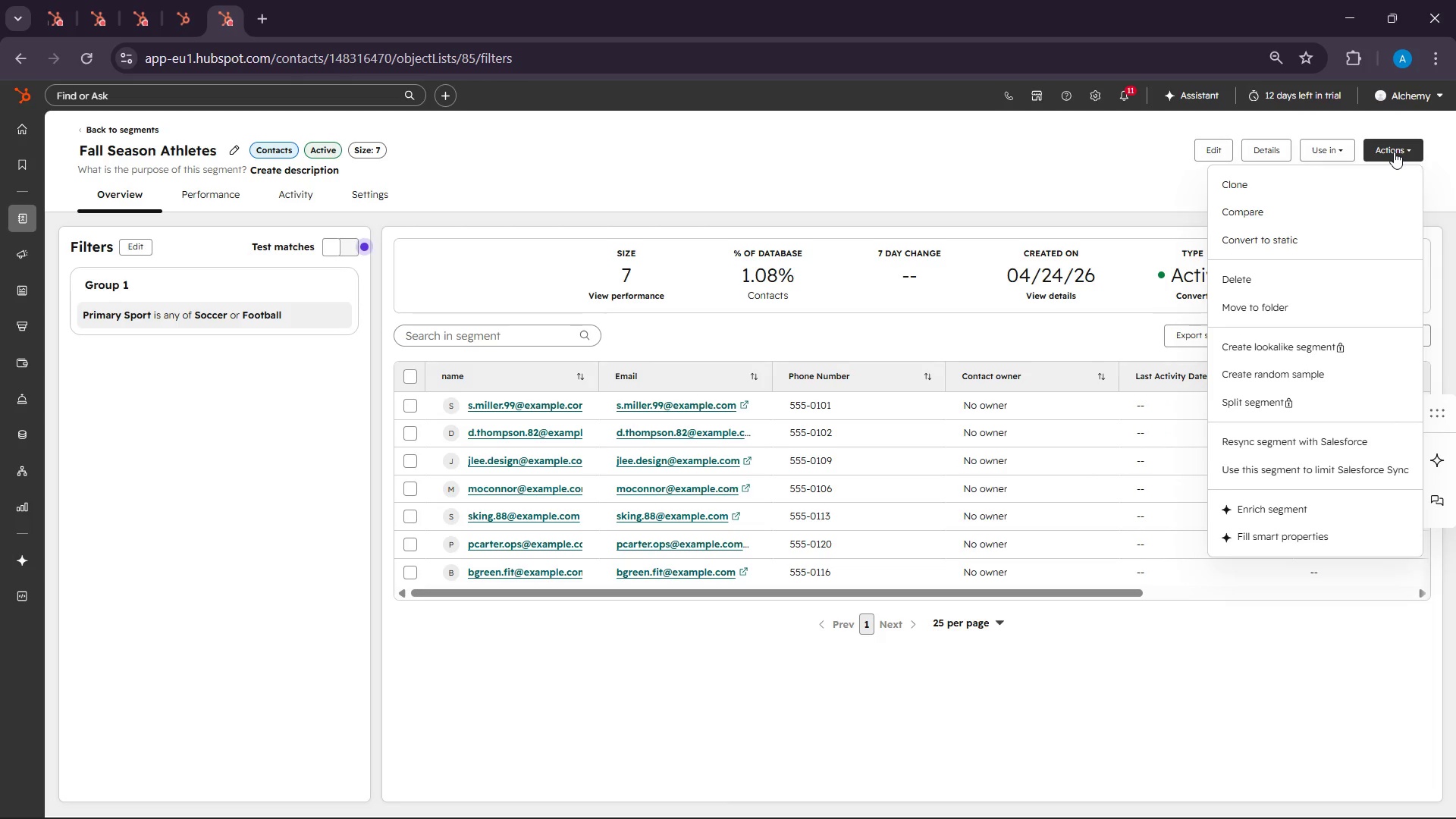 
left_click([206, 198])
 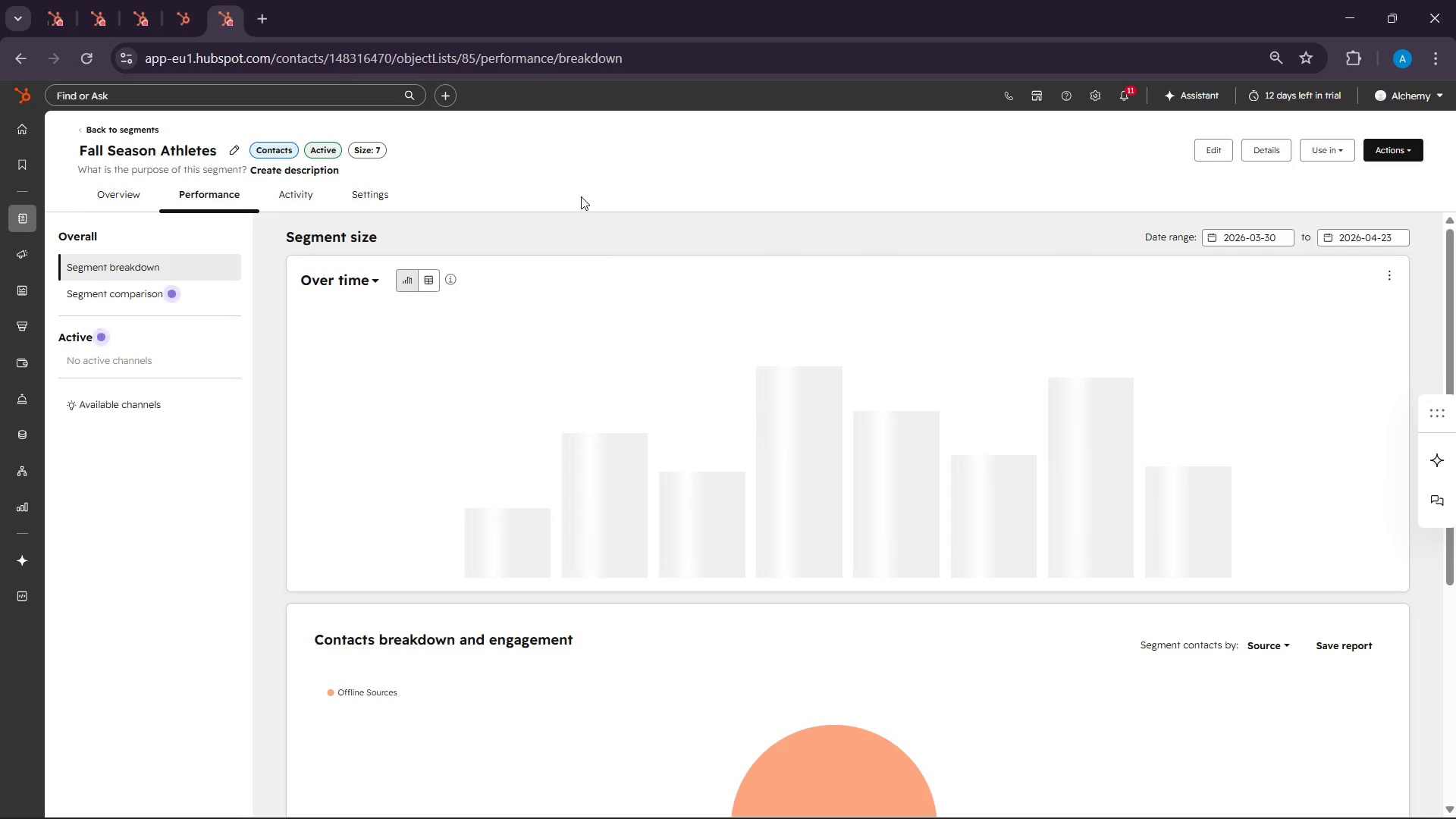 
scroll: coordinate [641, 466], scroll_direction: down, amount: 4.0
 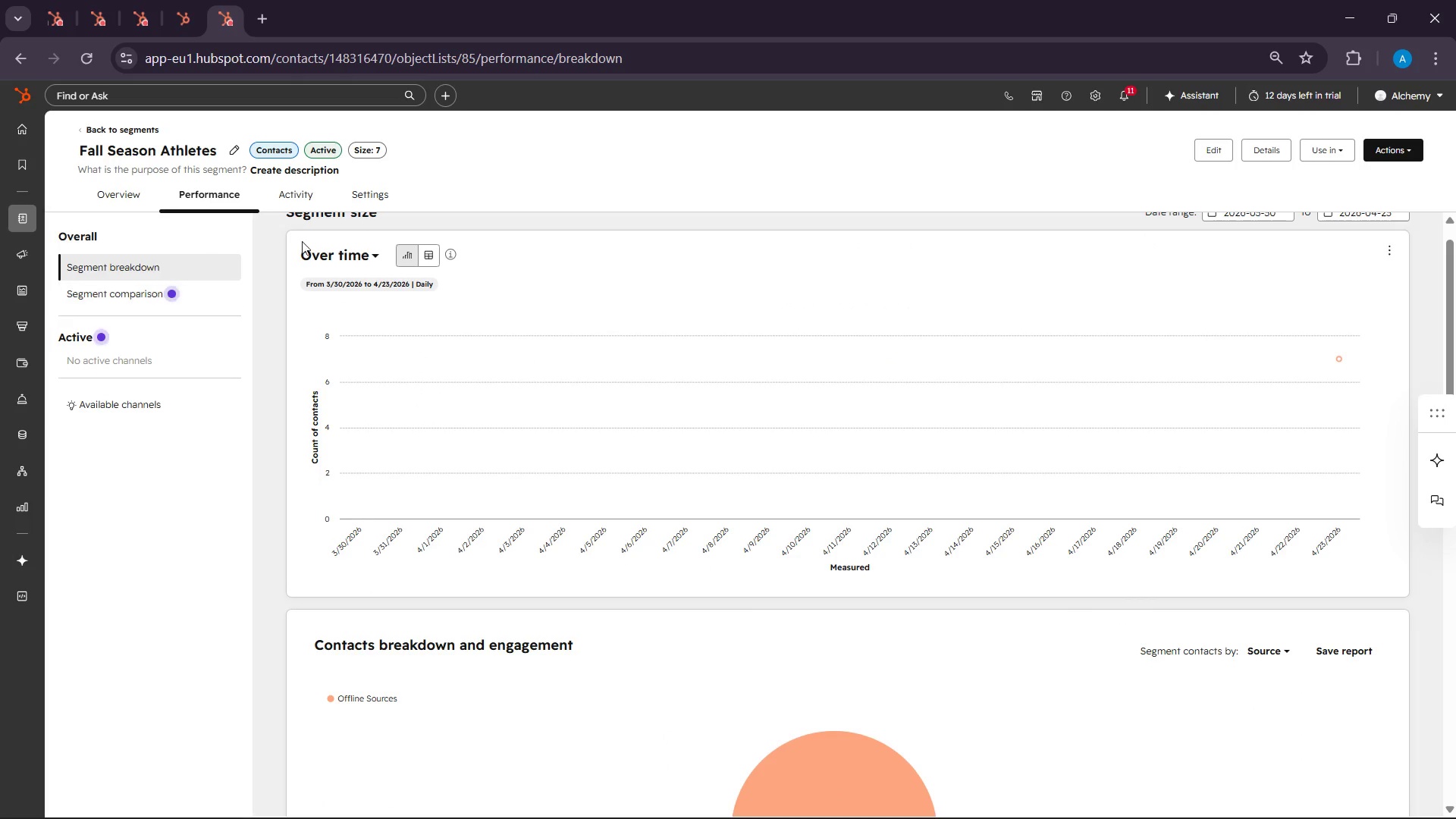 
scroll: coordinate [492, 351], scroll_direction: up, amount: 3.0
 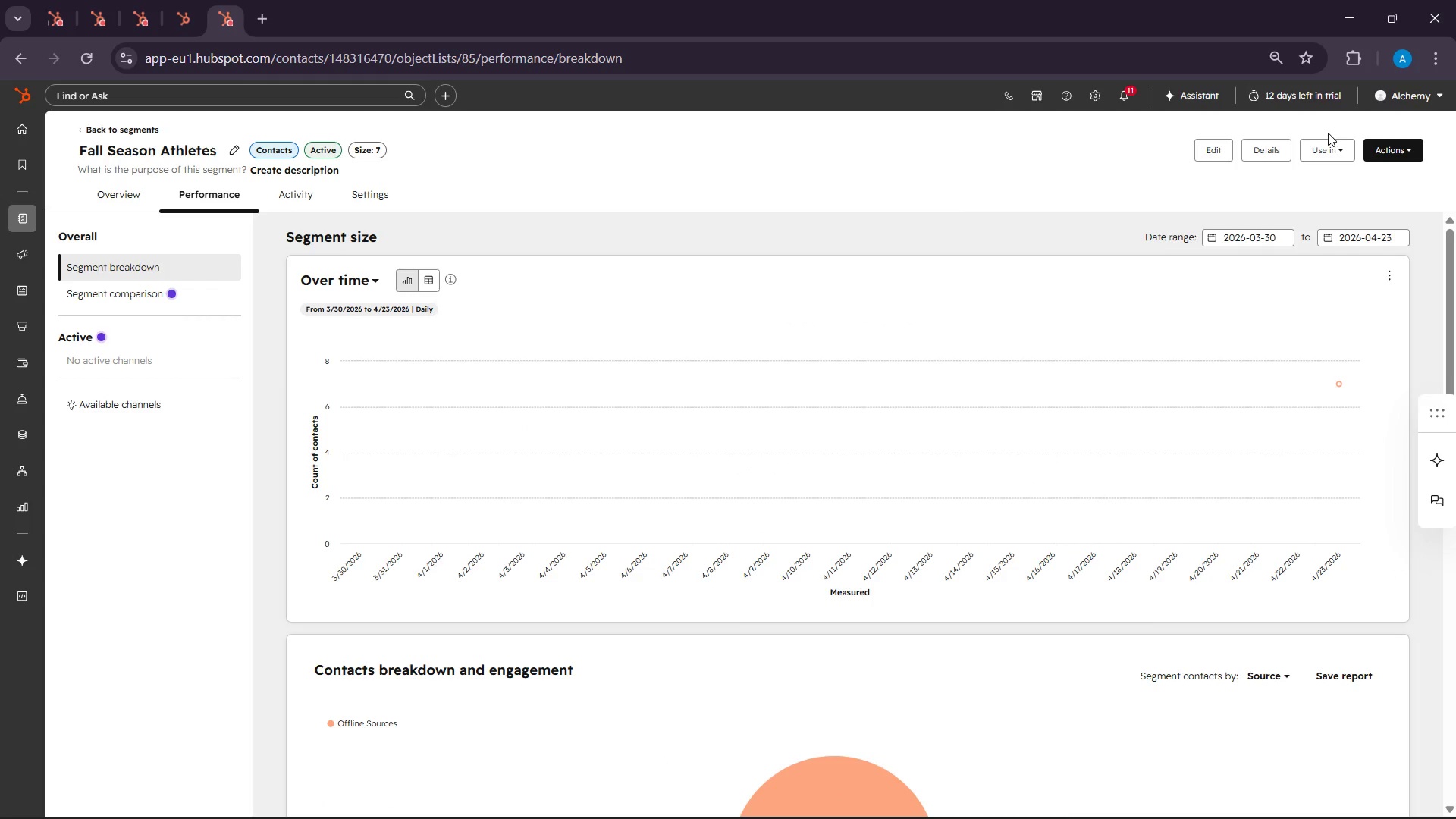 
left_click([1404, 152])
 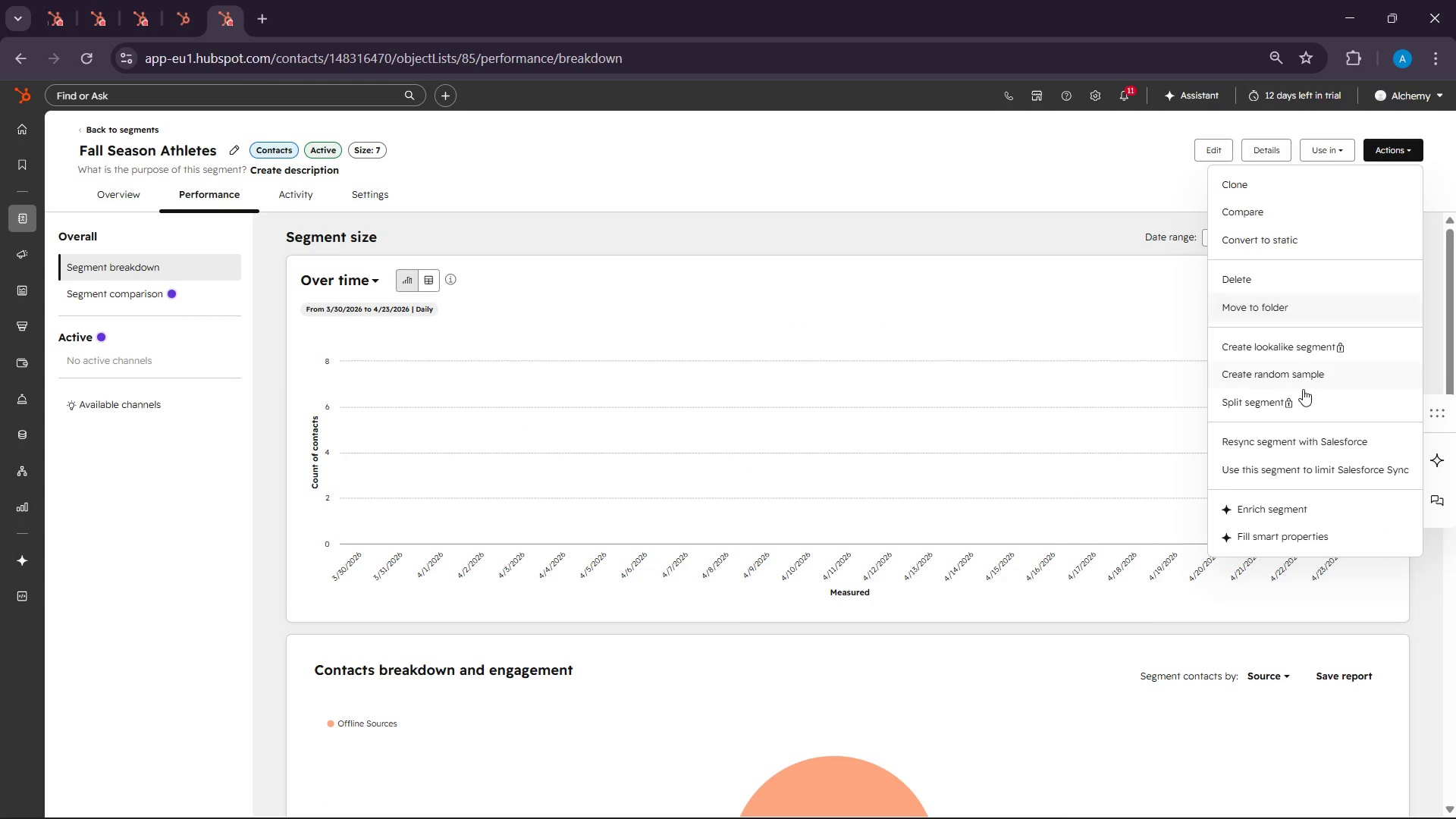 
left_click([1284, 287])
 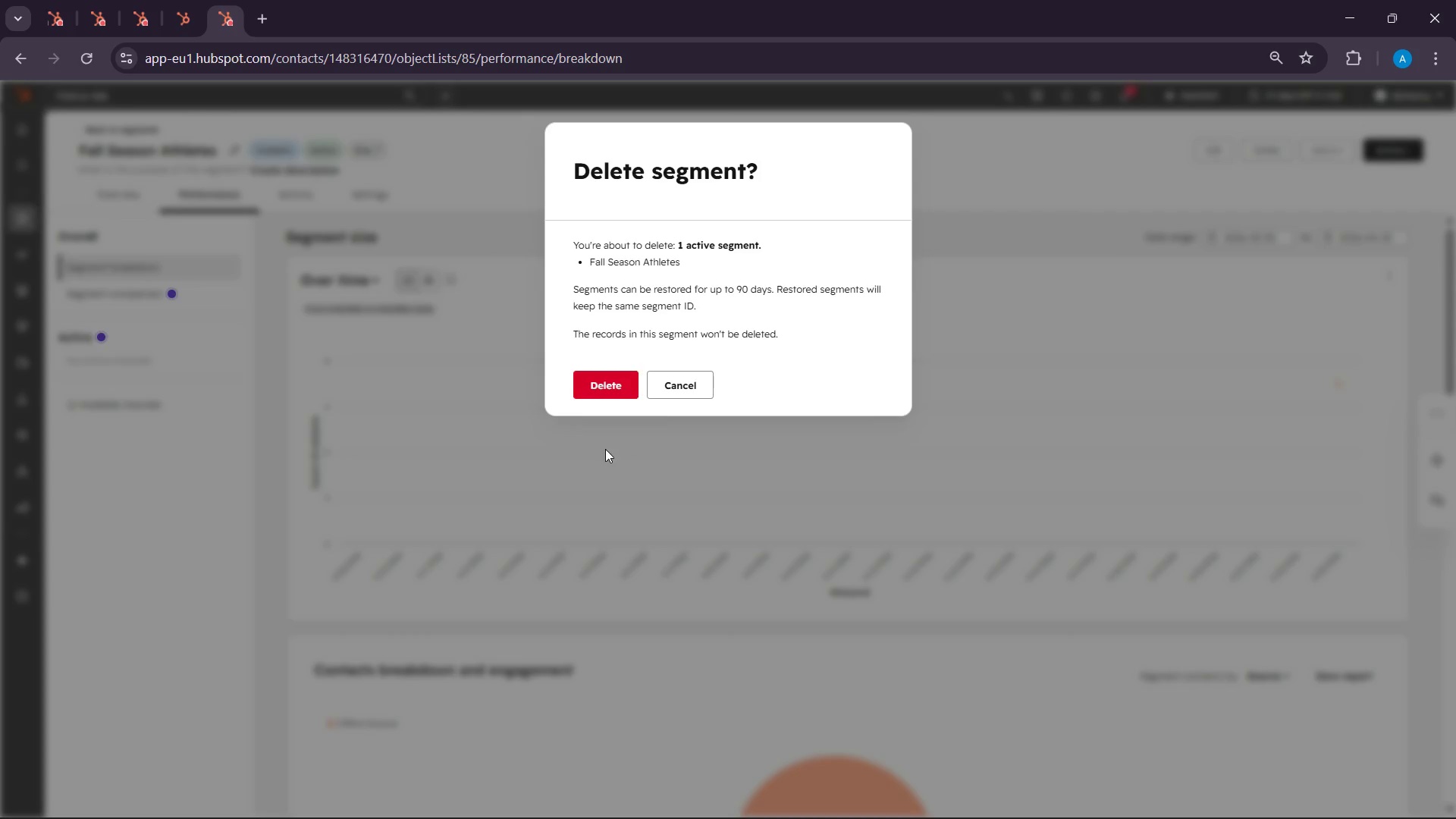 
left_click([585, 382])
 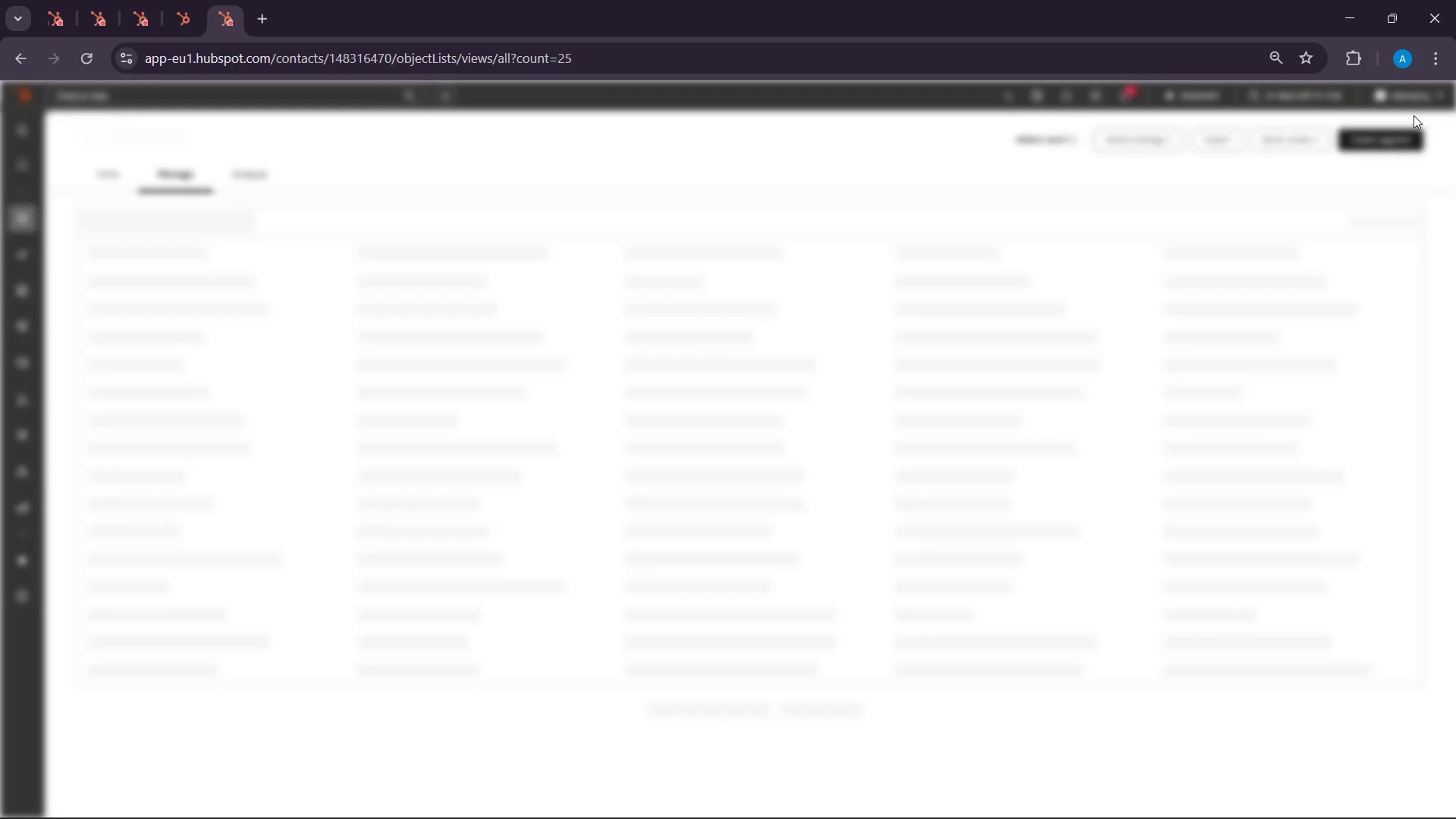 
left_click([1394, 146])
 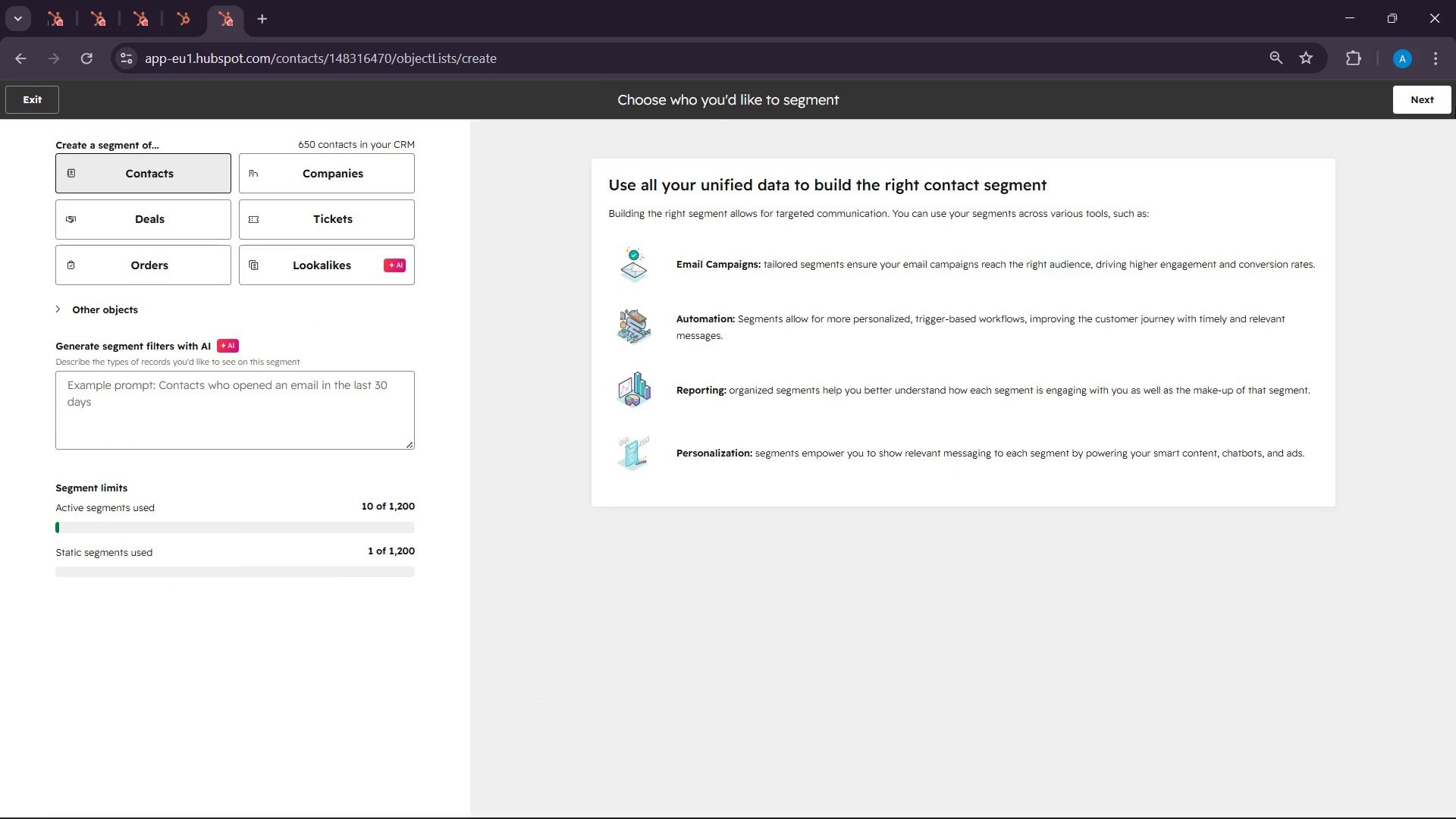 
left_click([1417, 102])
 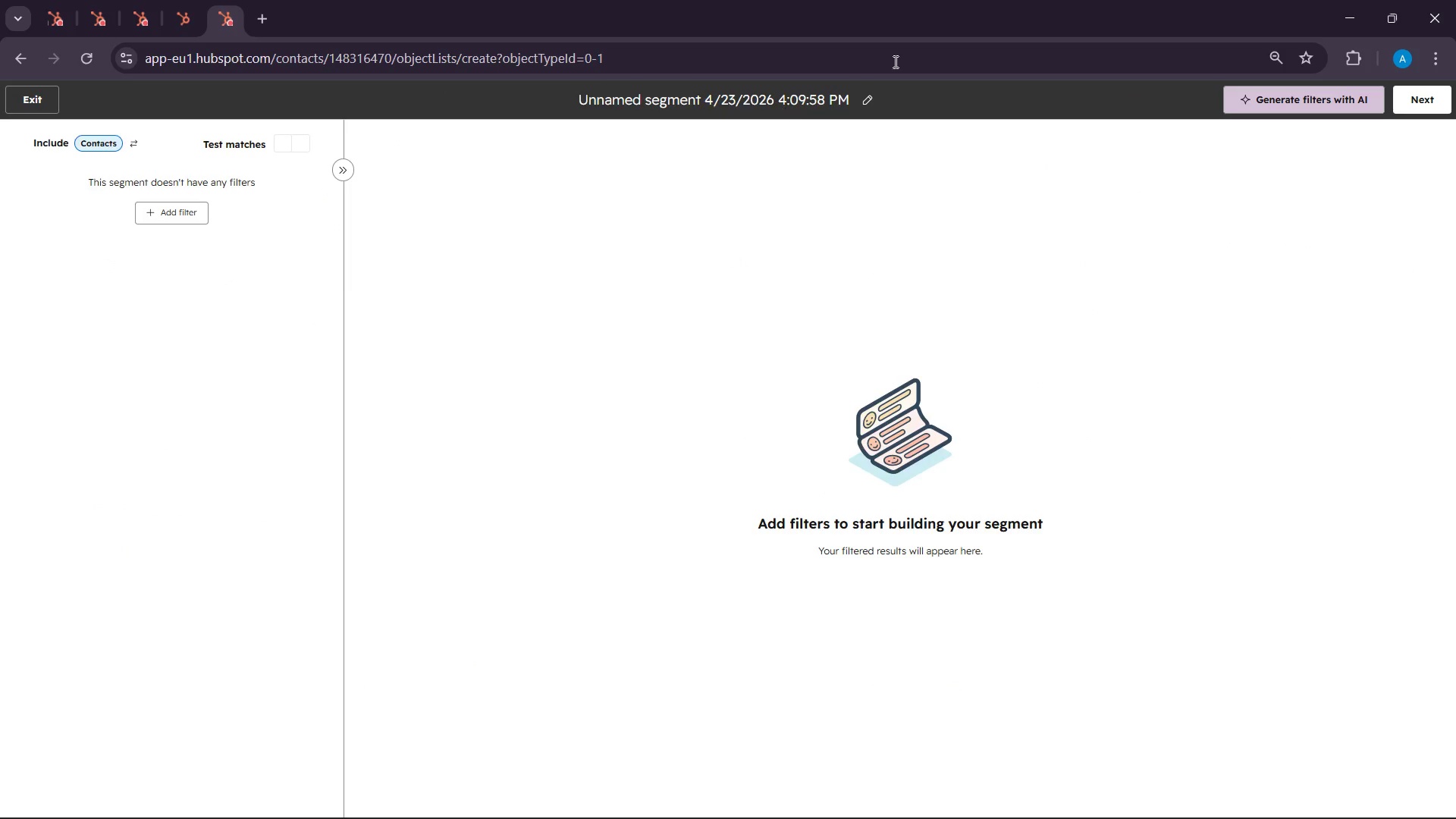 
left_click([864, 83])
 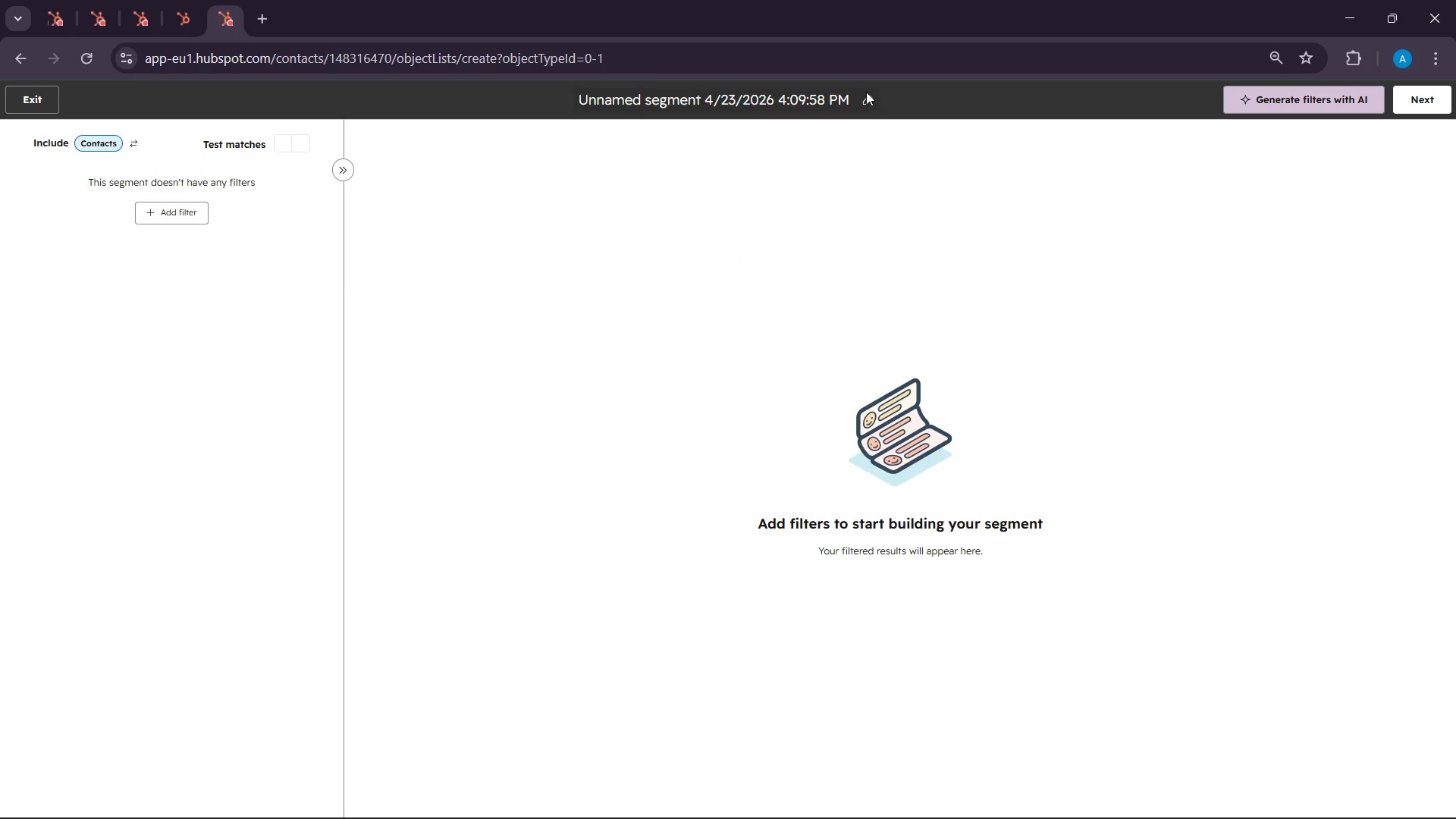 
double_click([866, 92])
 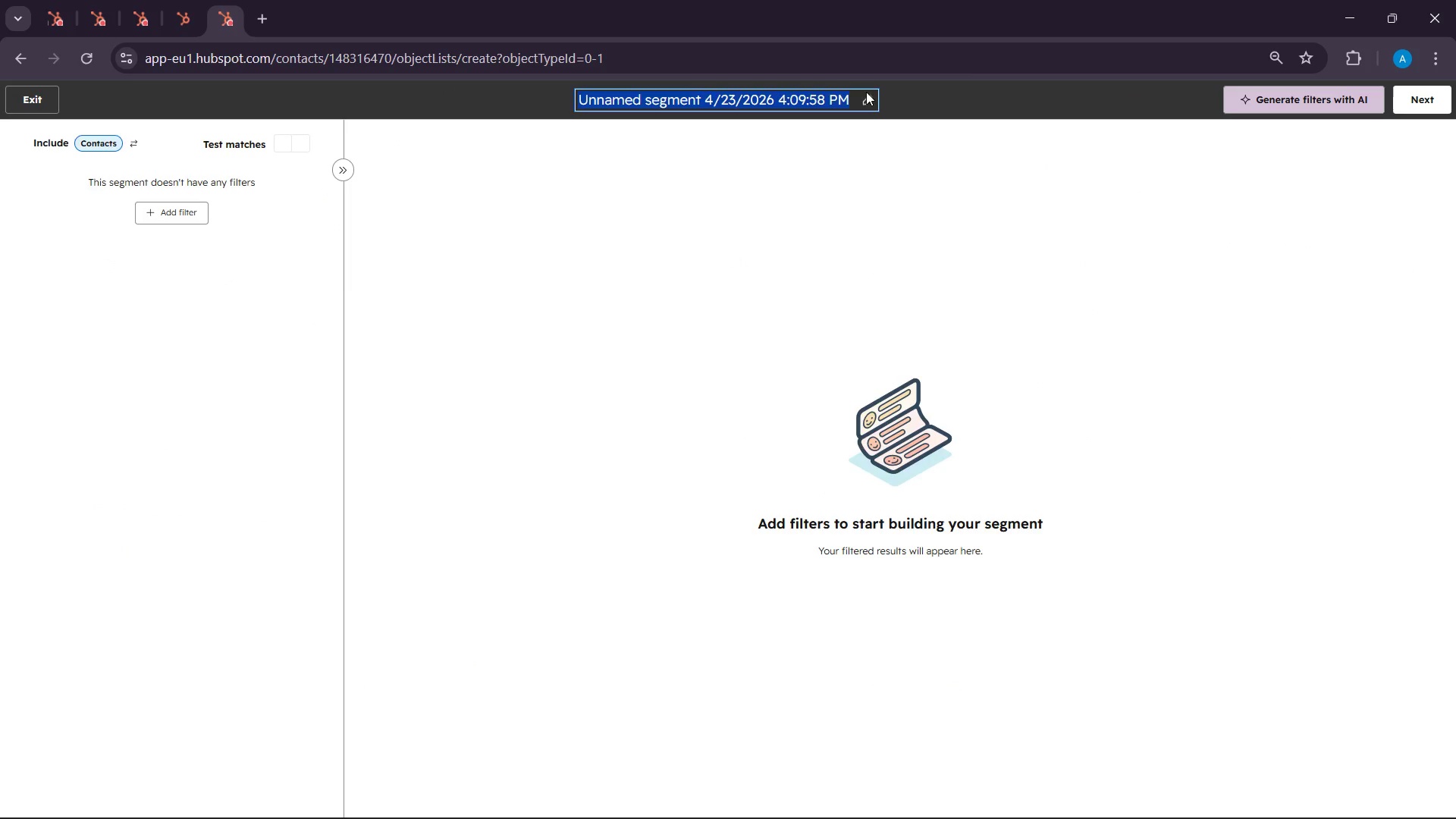 
triple_click([866, 92])
 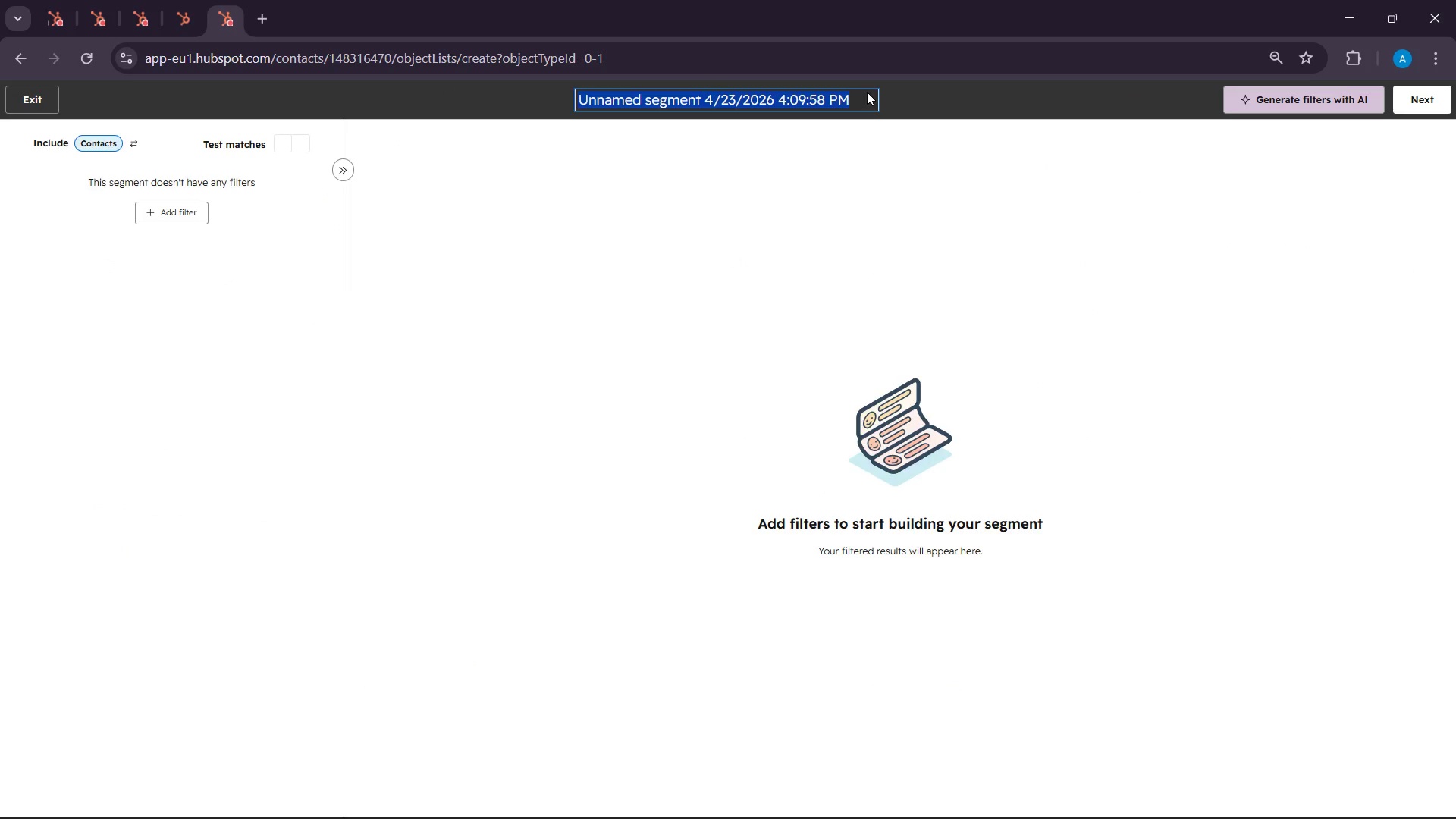 
wait(5.27)
 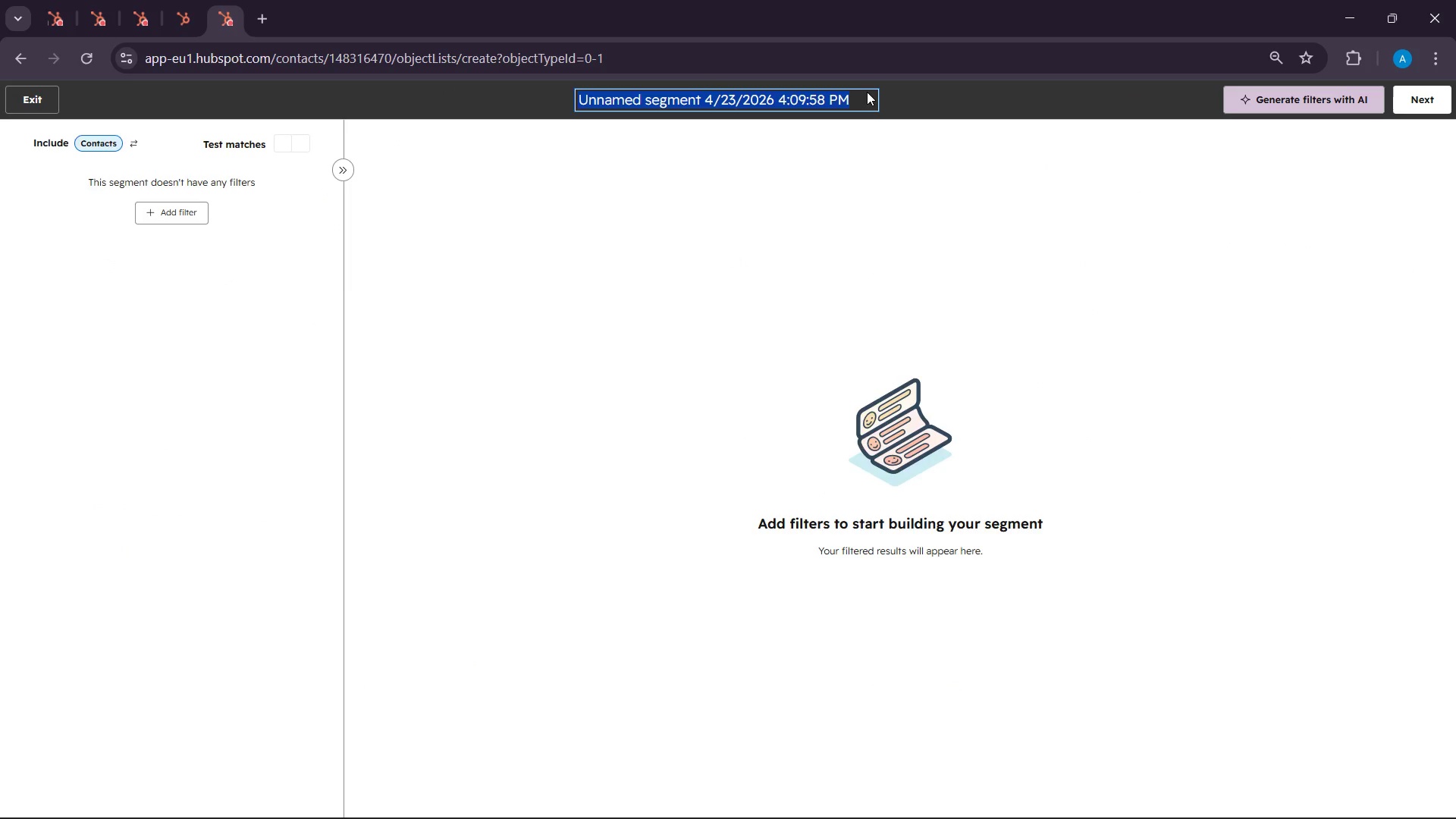 
type(Fall Season thlet)
 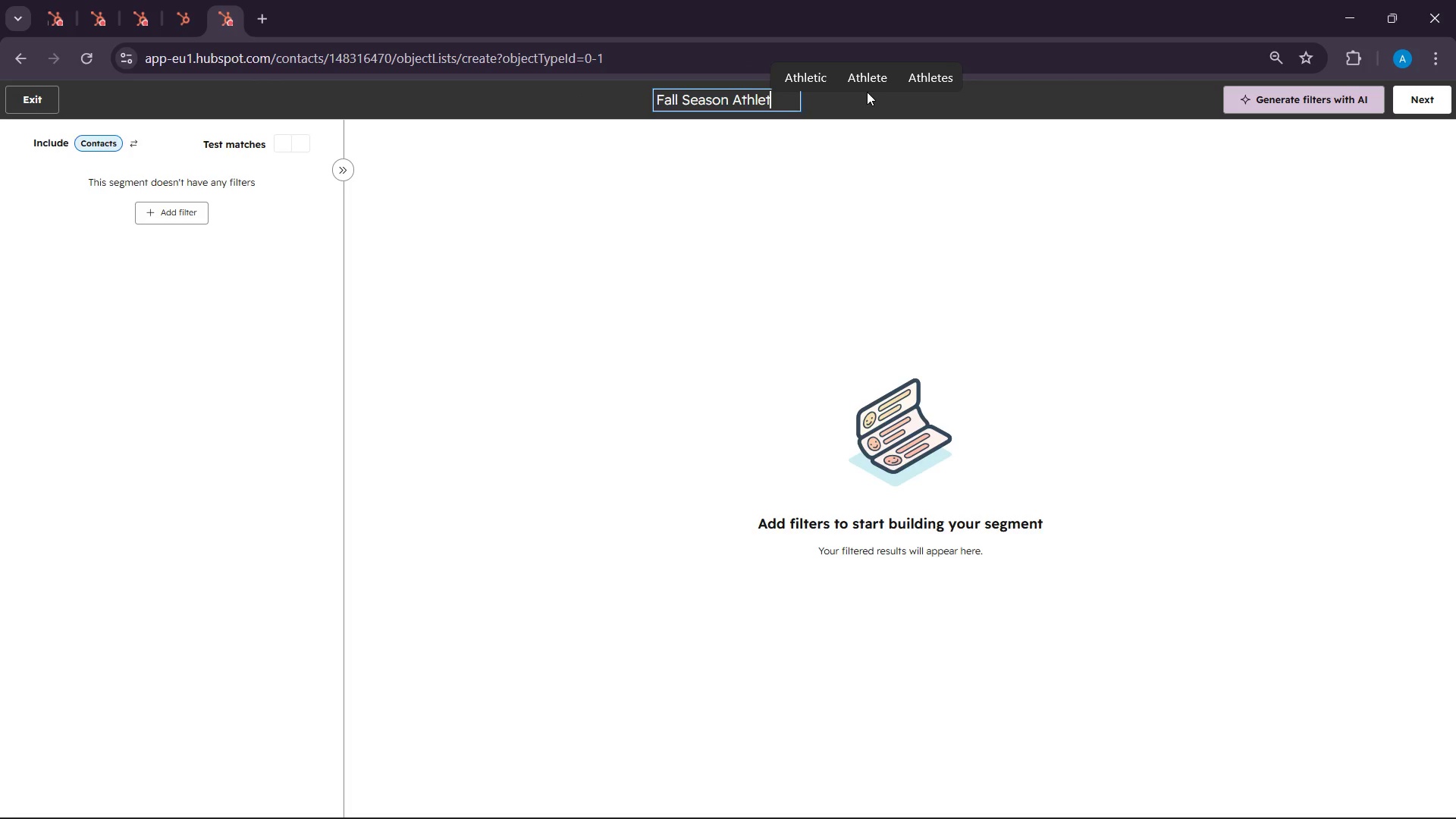 
hold_key(key=A, duration=14.34)
 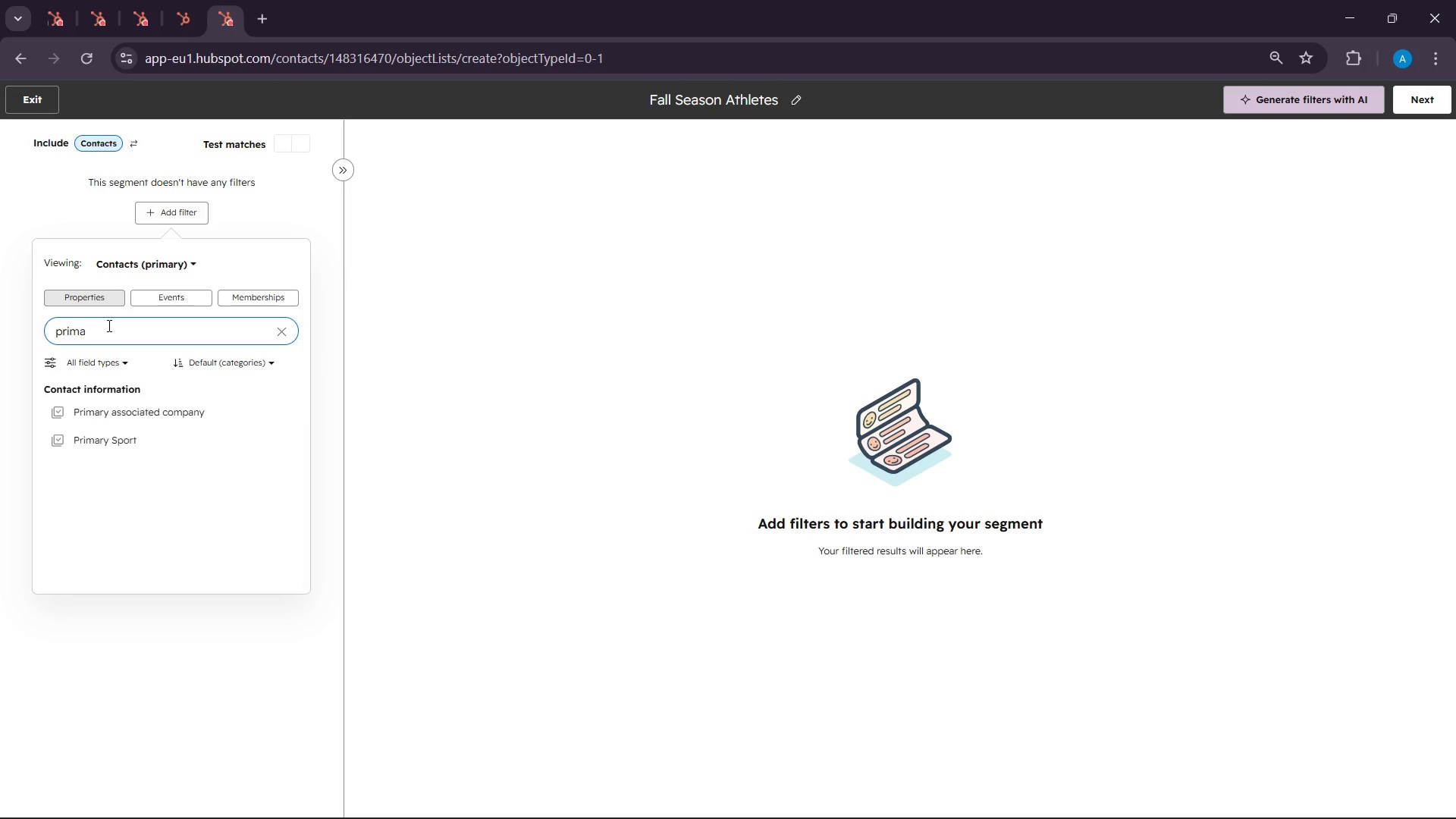 
left_click([938, 76])
 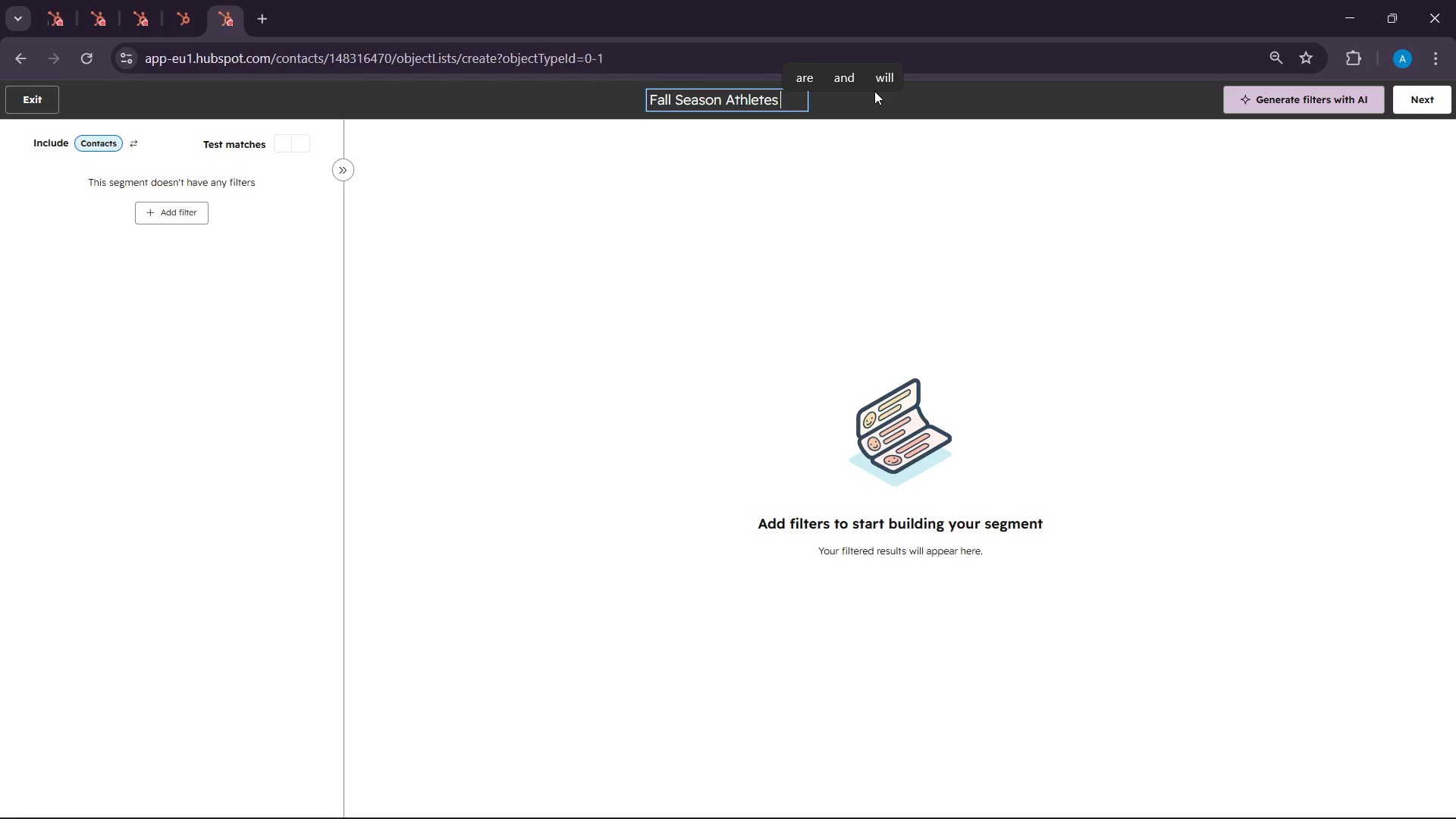 
key(Backspace)
 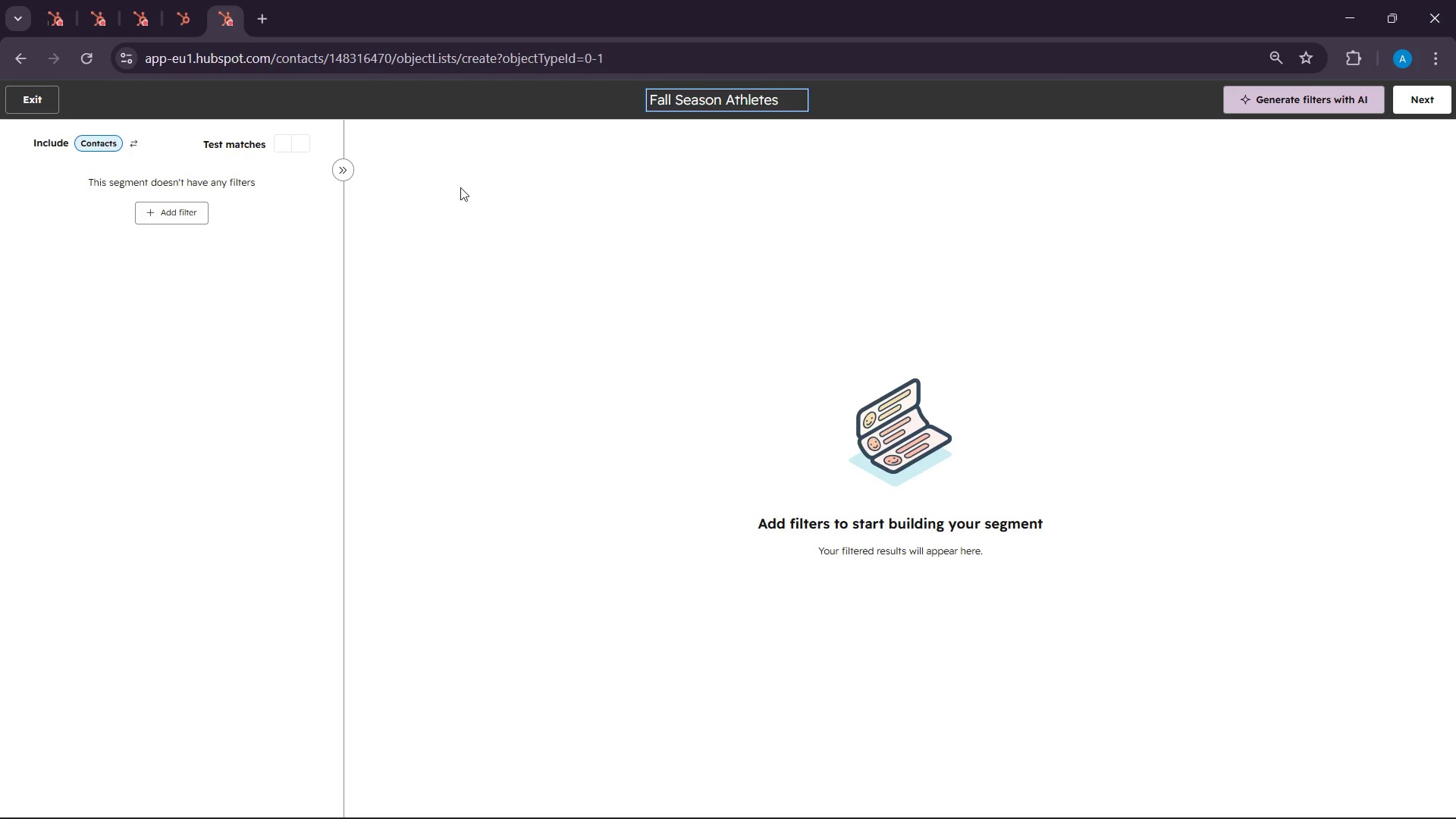 
left_click([171, 219])
 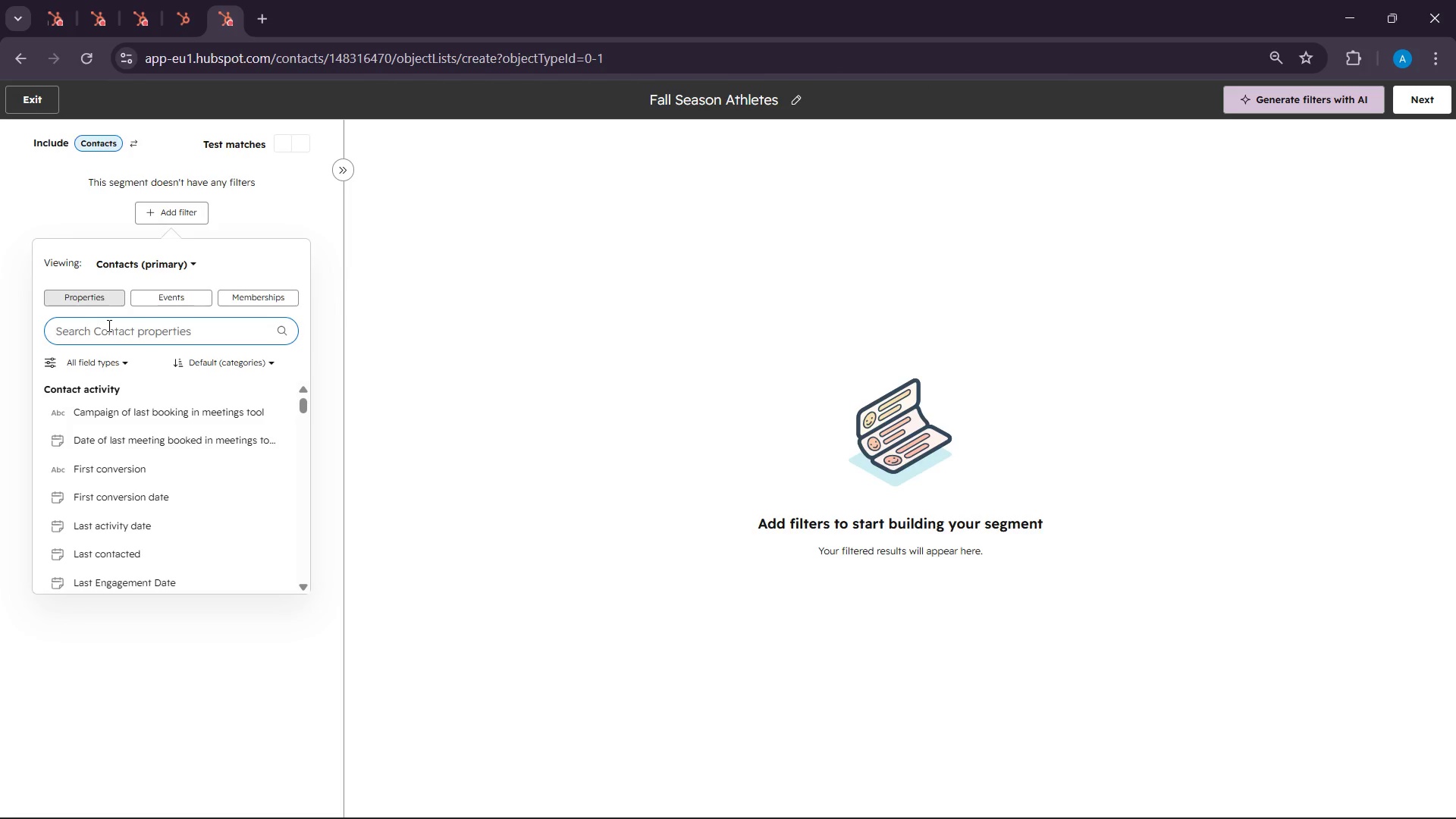 
type(prim)
 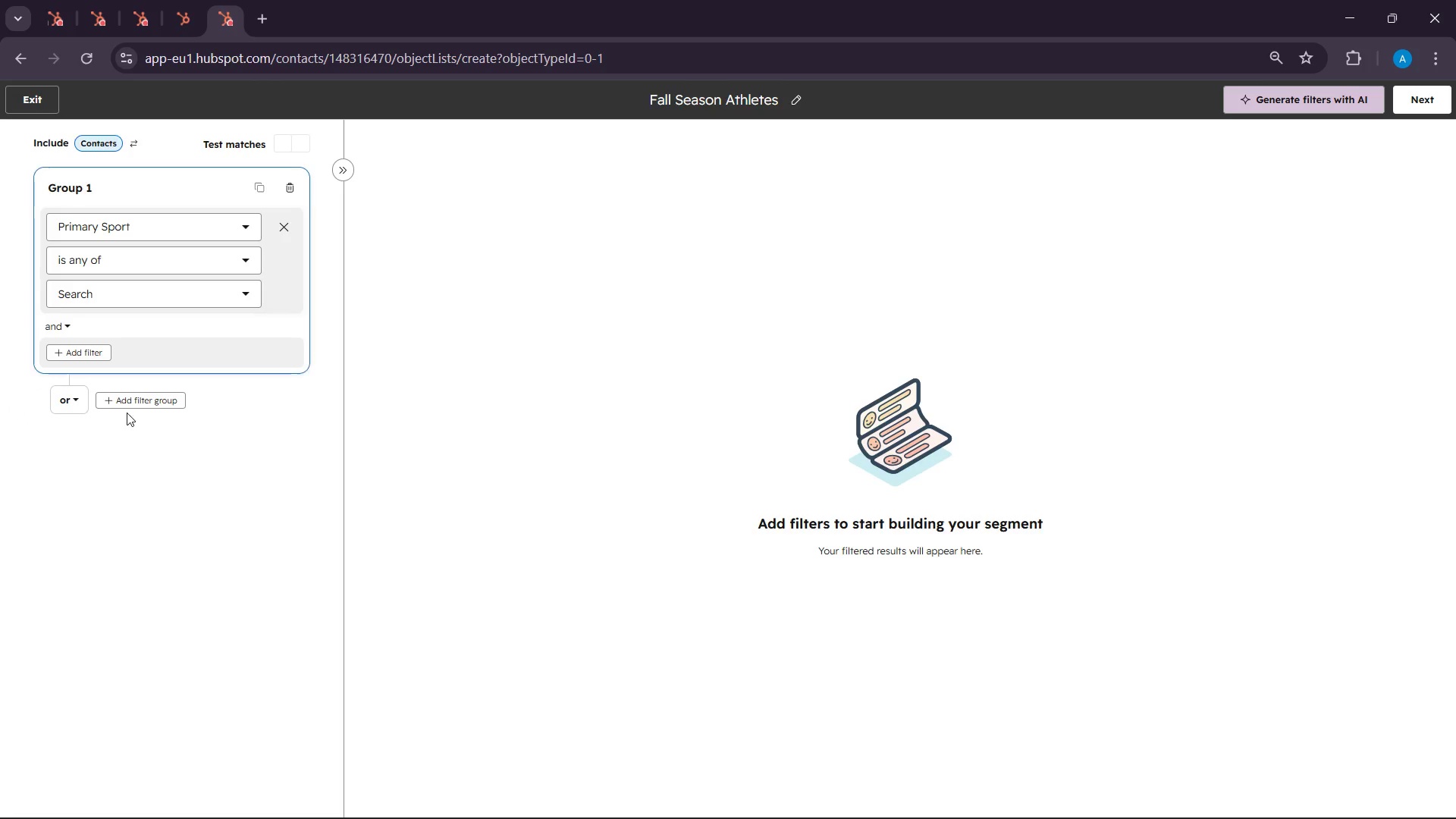 
left_click([118, 302])
 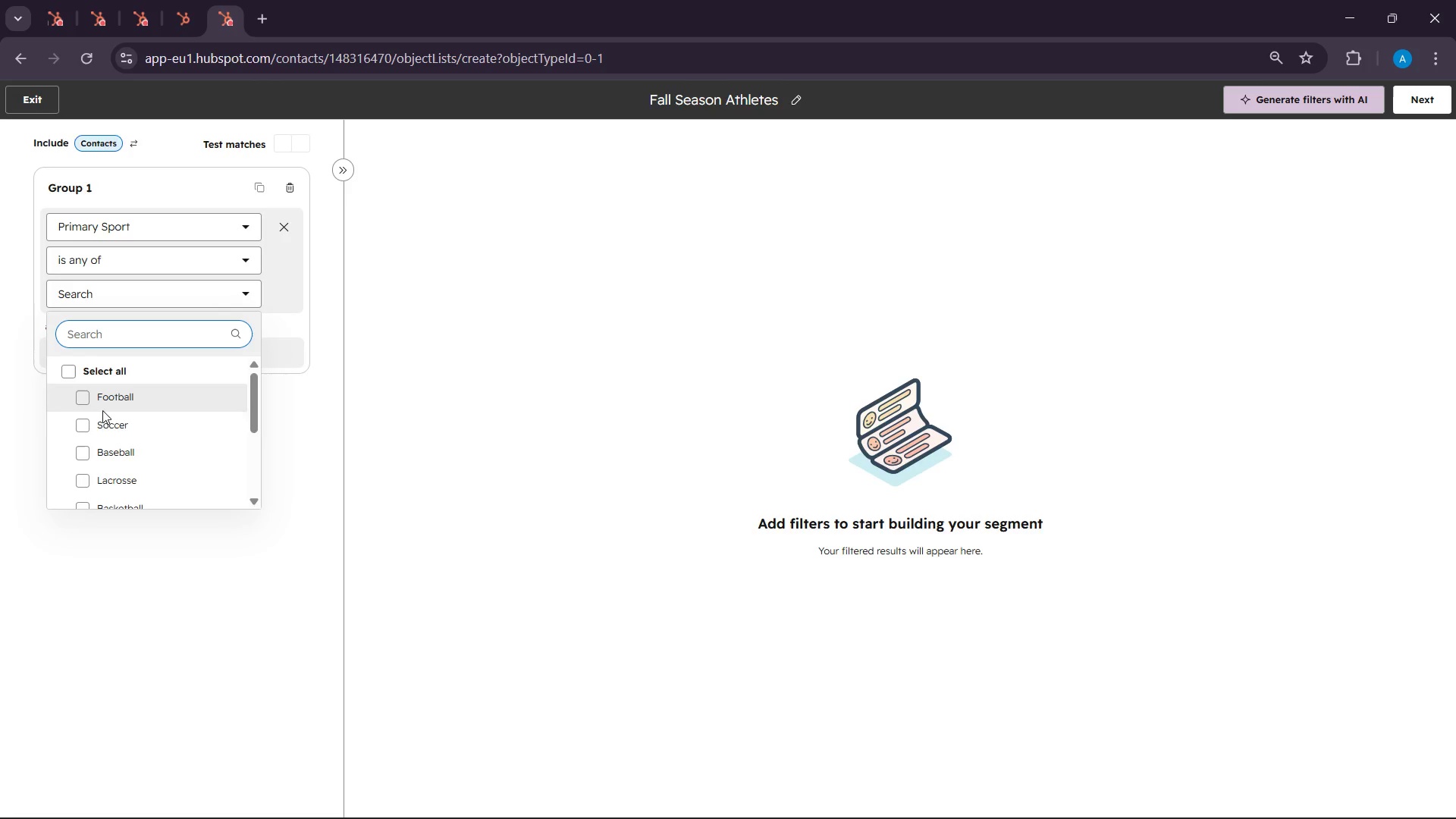 
left_click([88, 394])
 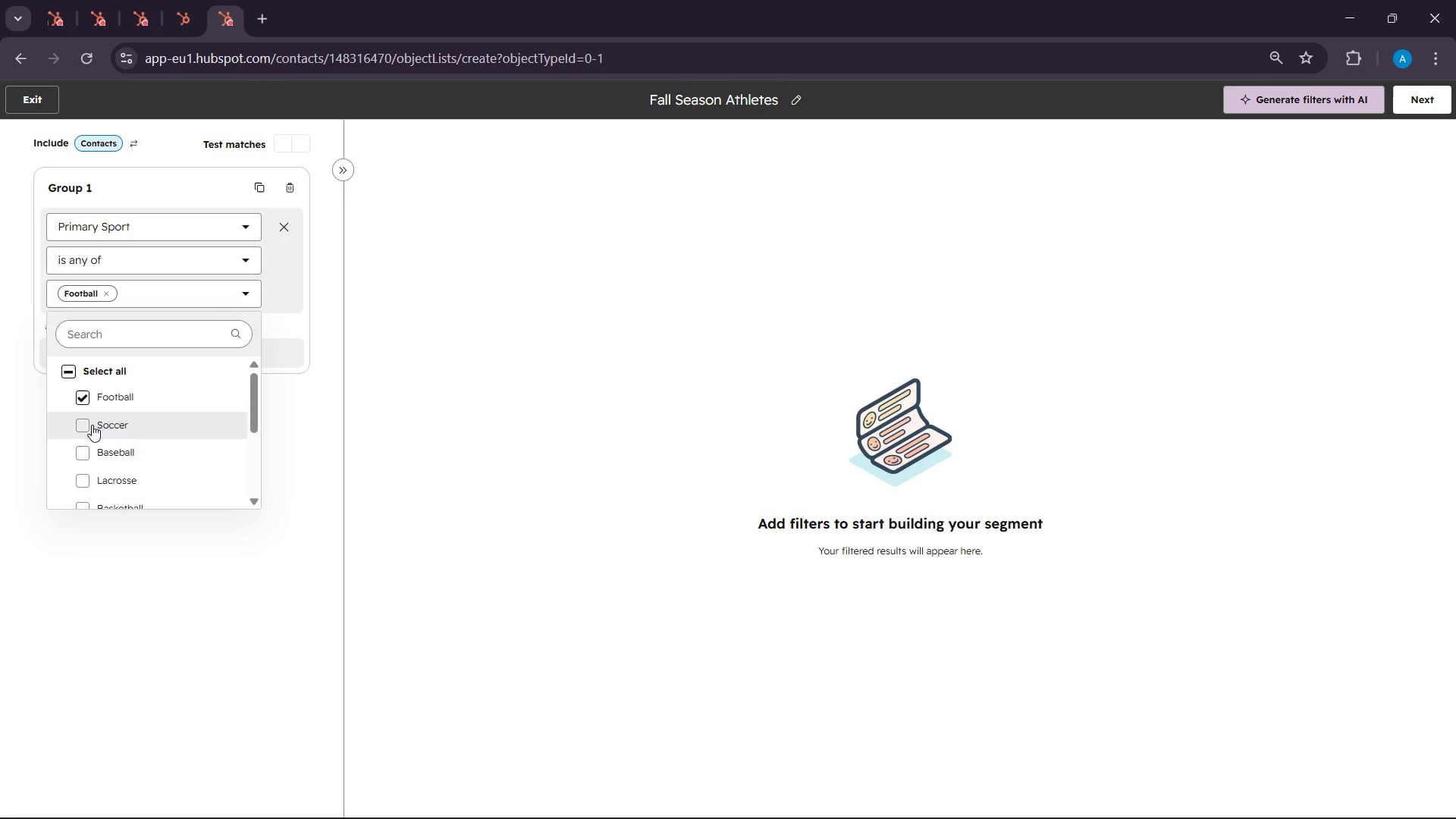 
left_click([92, 425])
 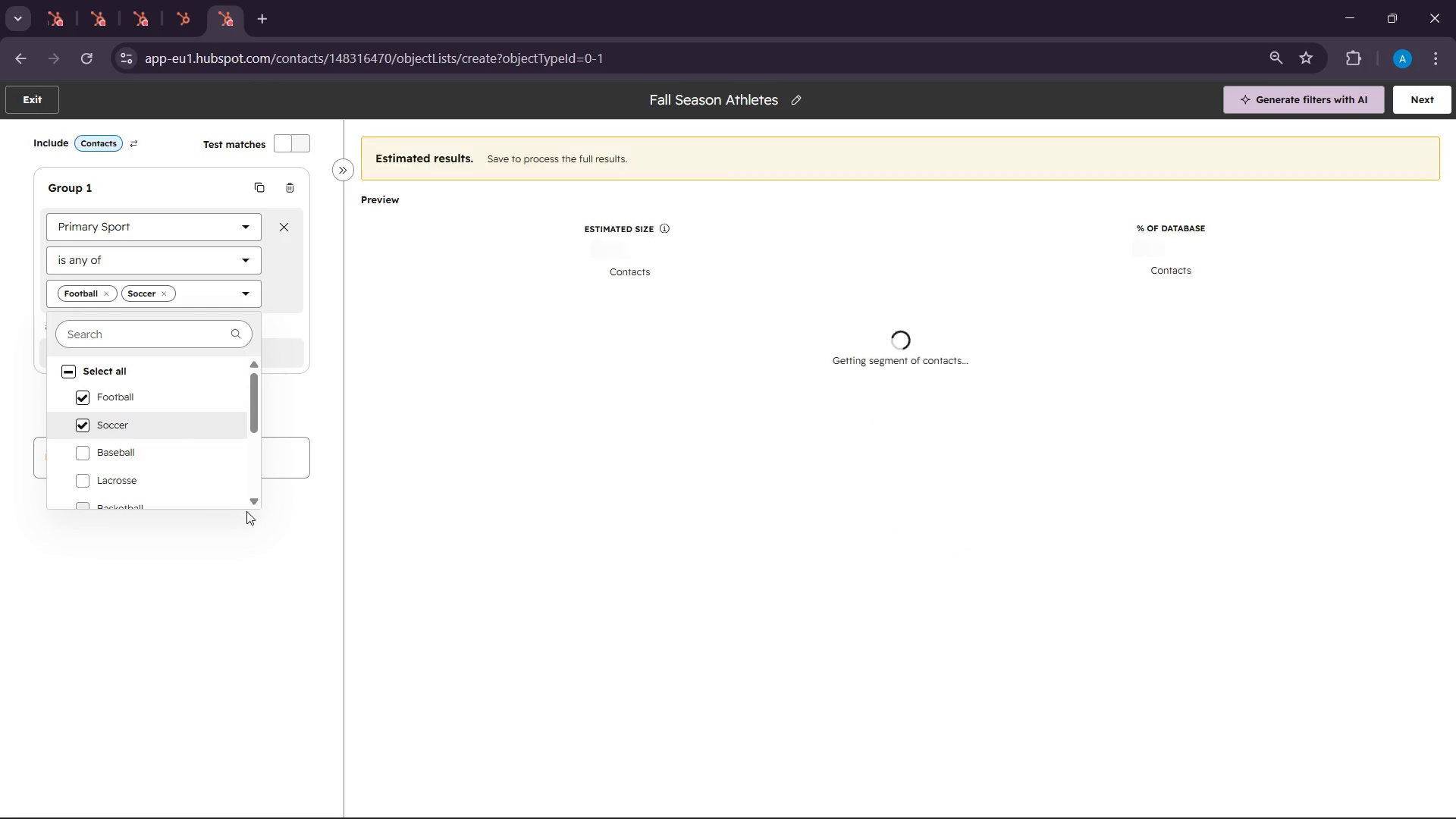 
left_click([251, 525])
 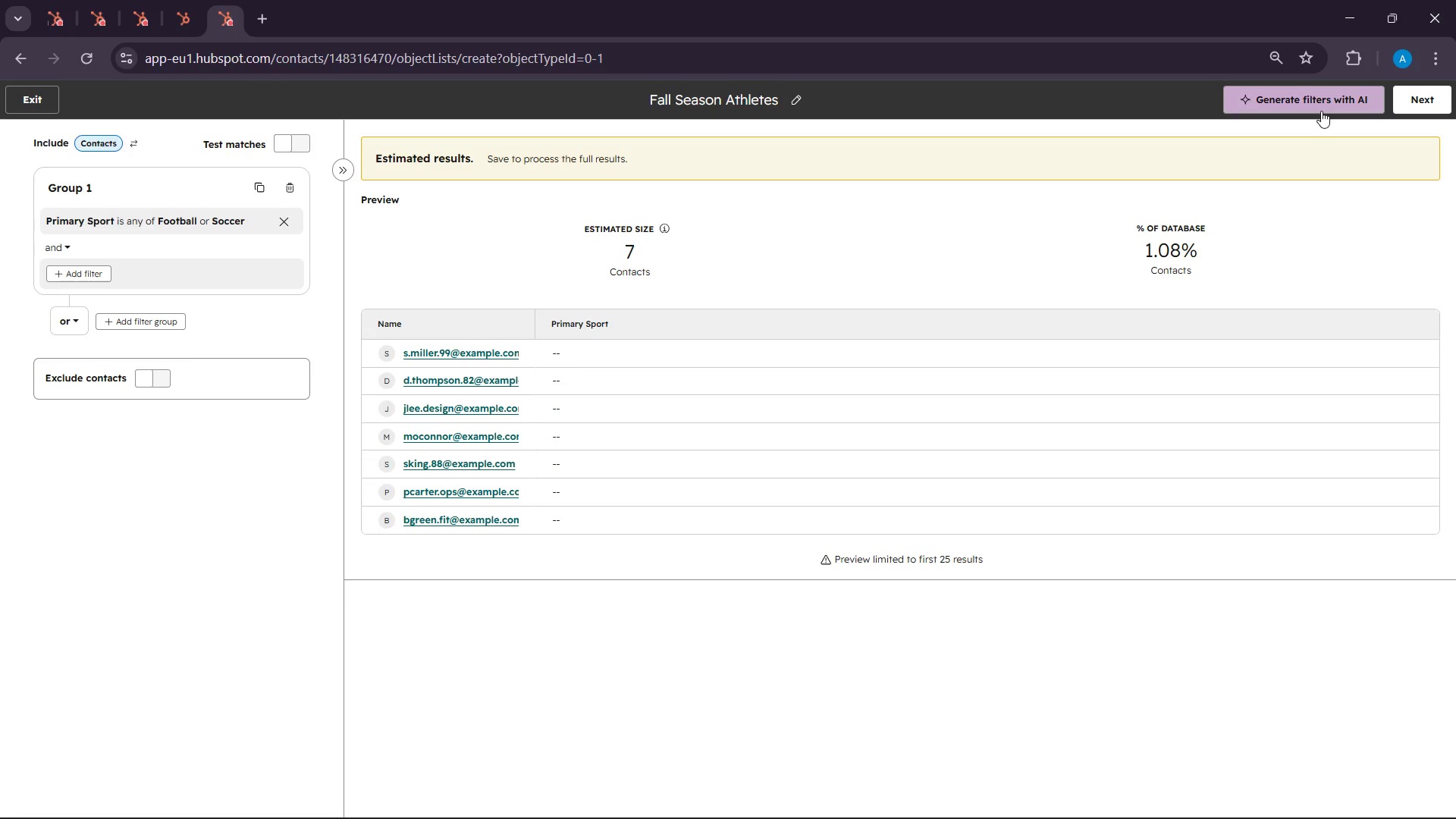 
wait(16.95)
 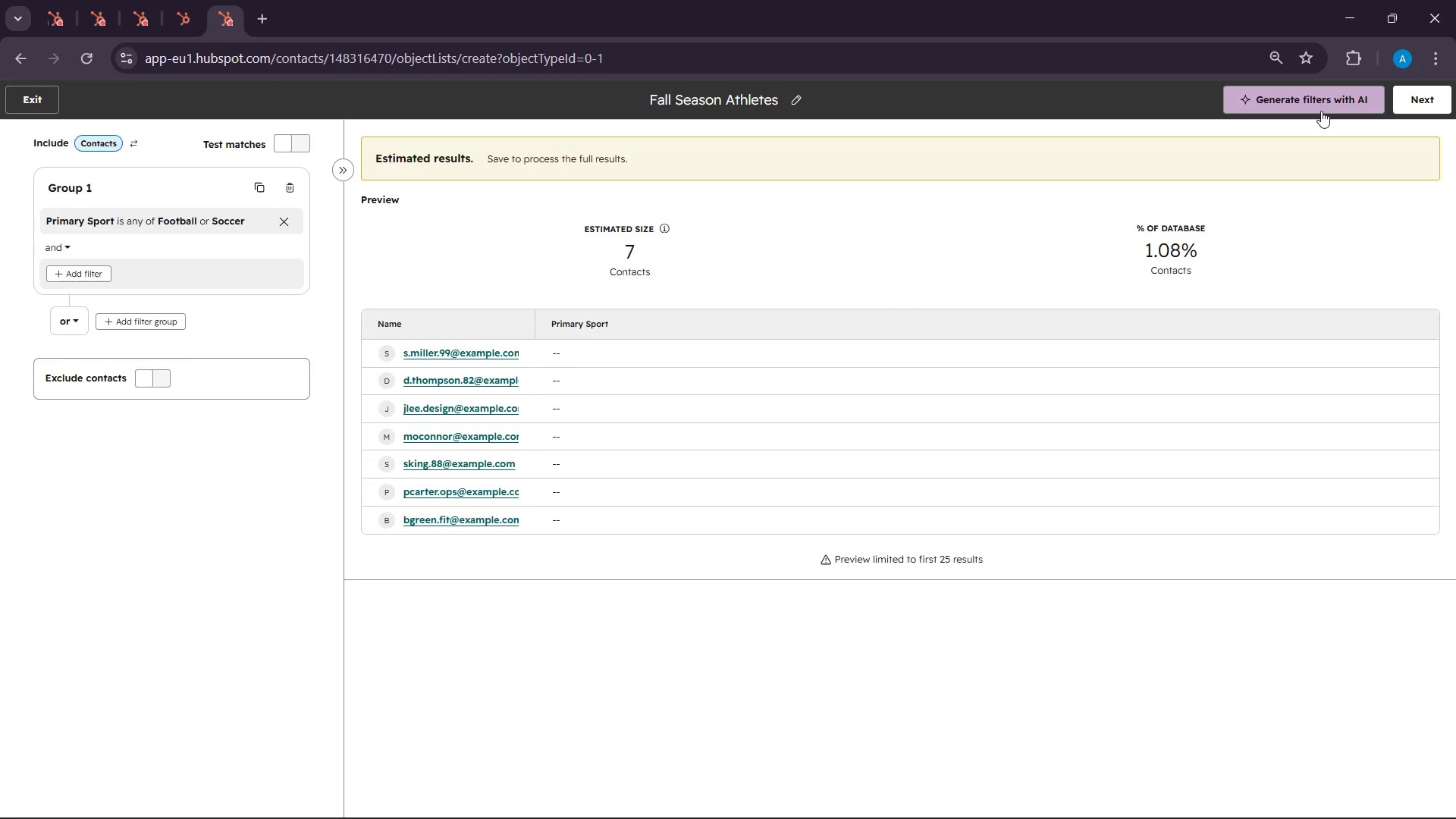 
scroll: coordinate [1118, 478], scroll_direction: down, amount: 3.0
 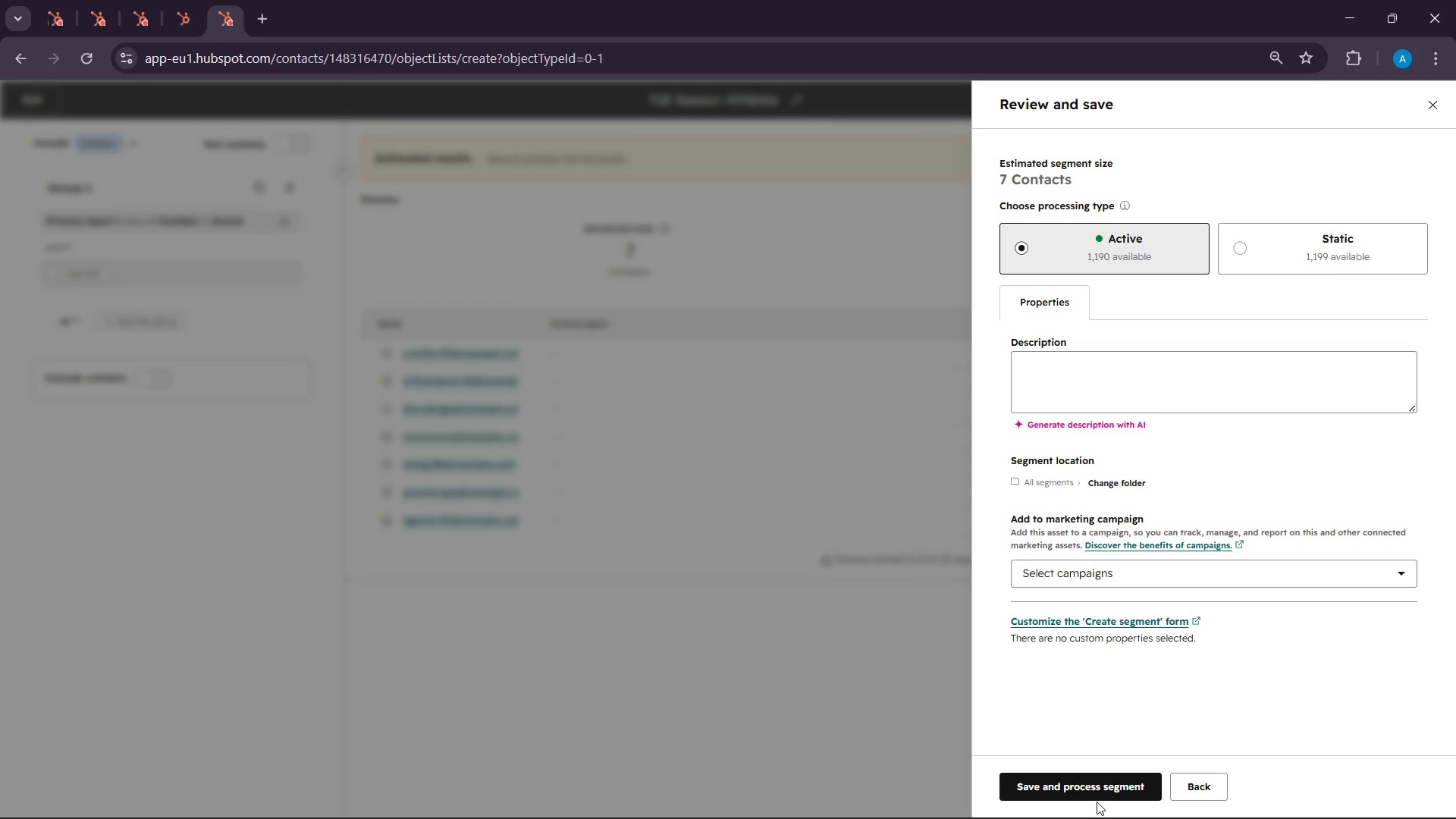 
left_click([1098, 796])
 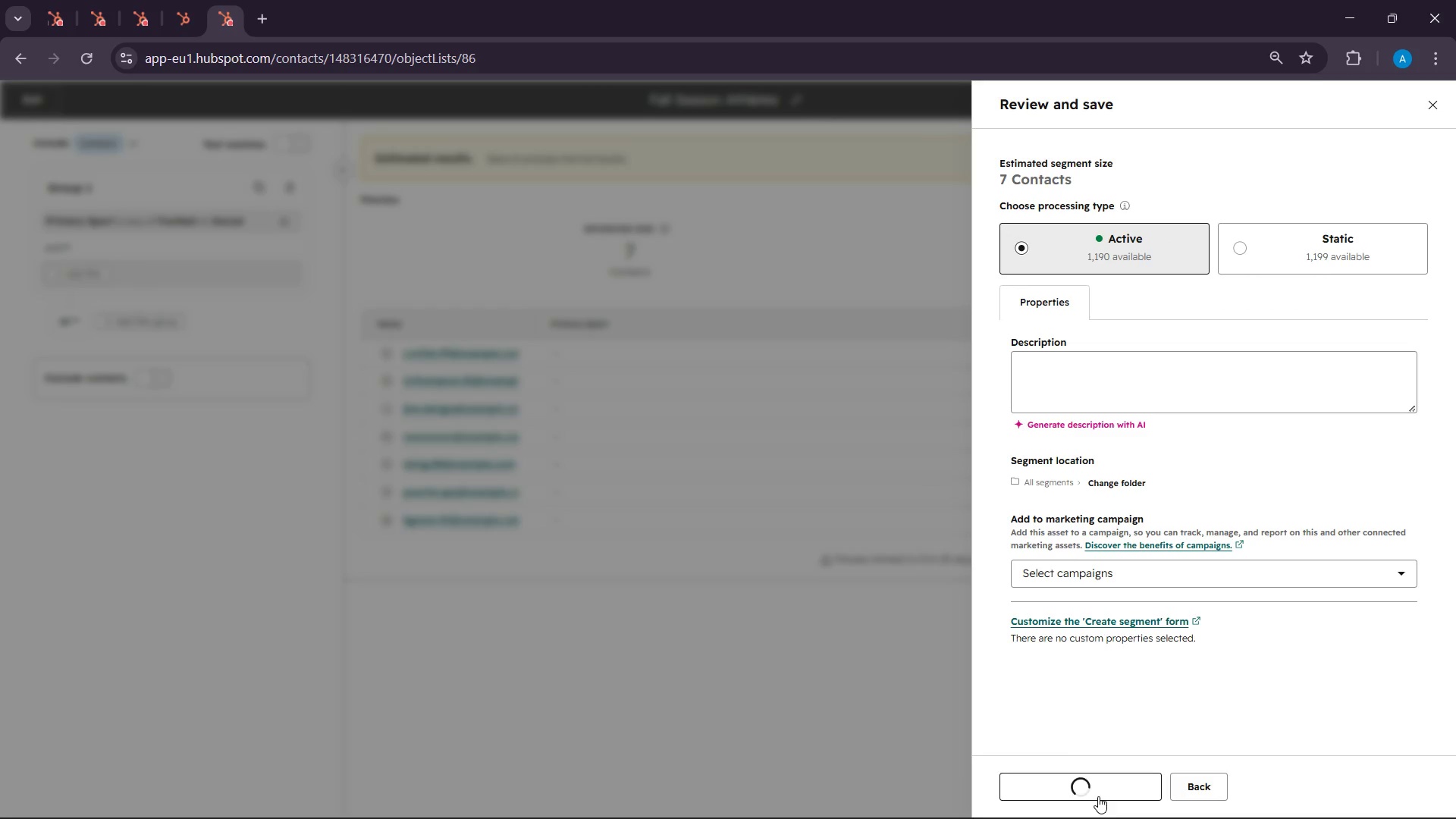 
left_click_drag(start_coordinate=[1092, 741], to_coordinate=[1072, 735])
 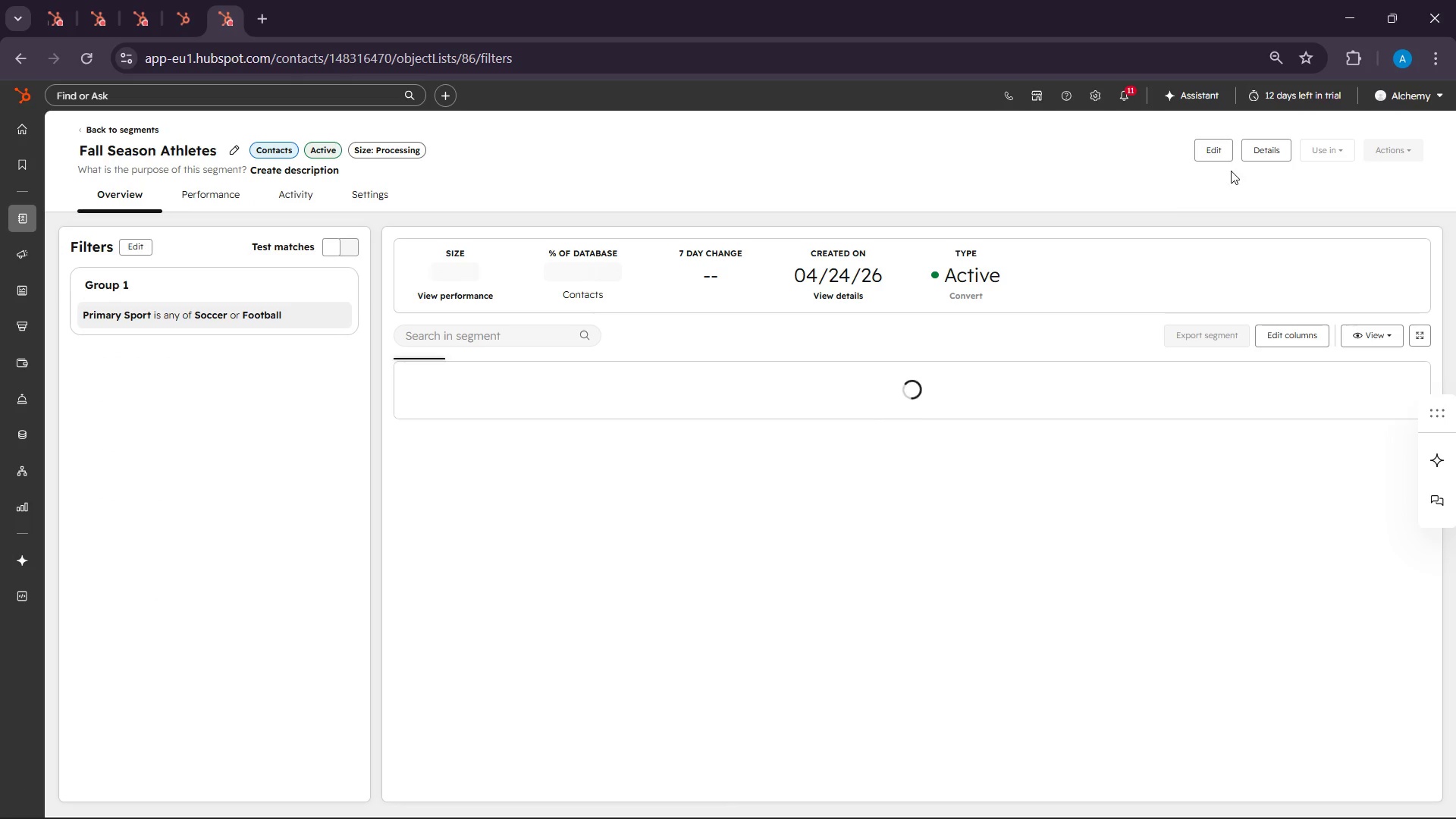 
wait(10.53)
 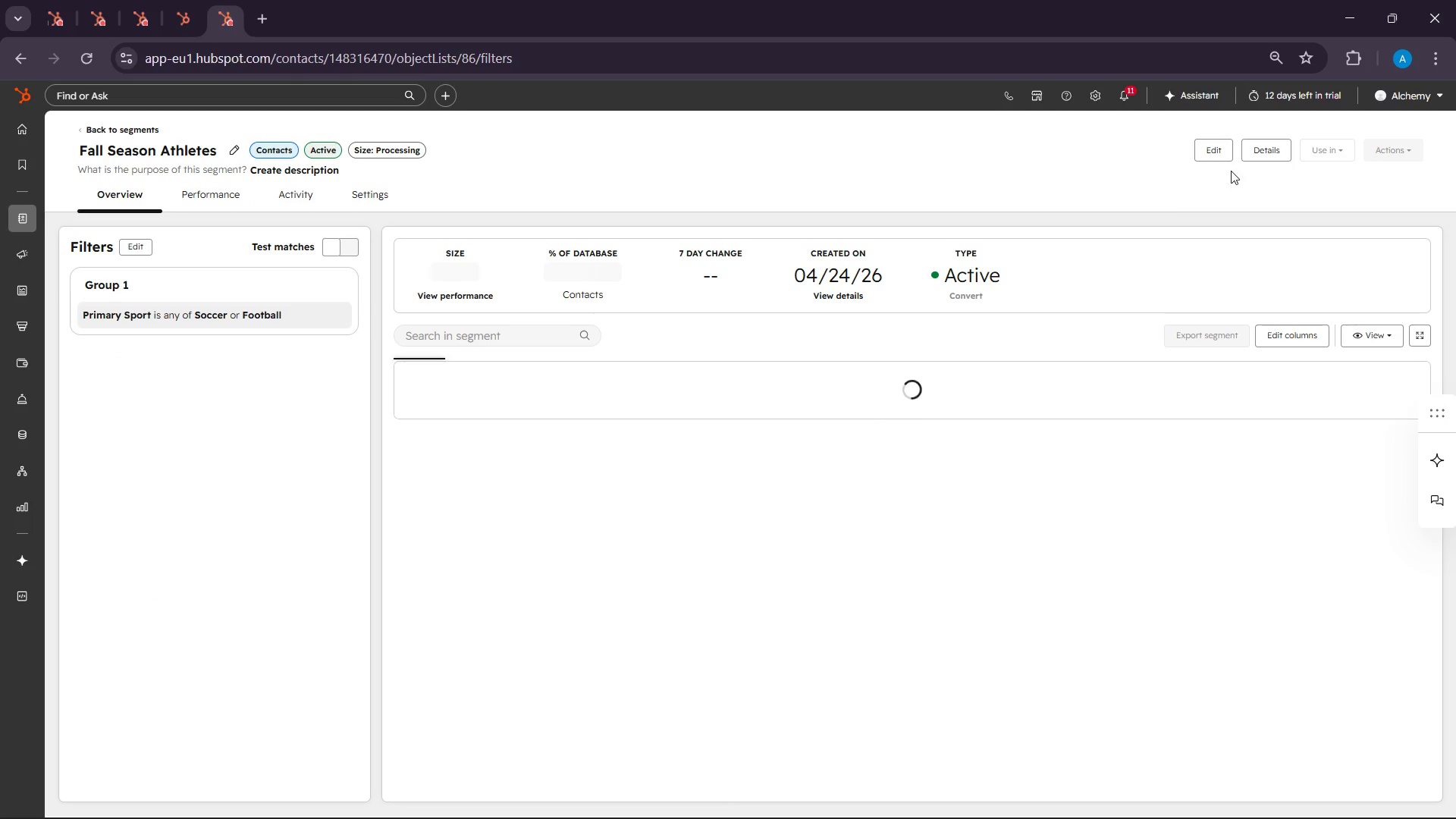 
left_click([1332, 162])
 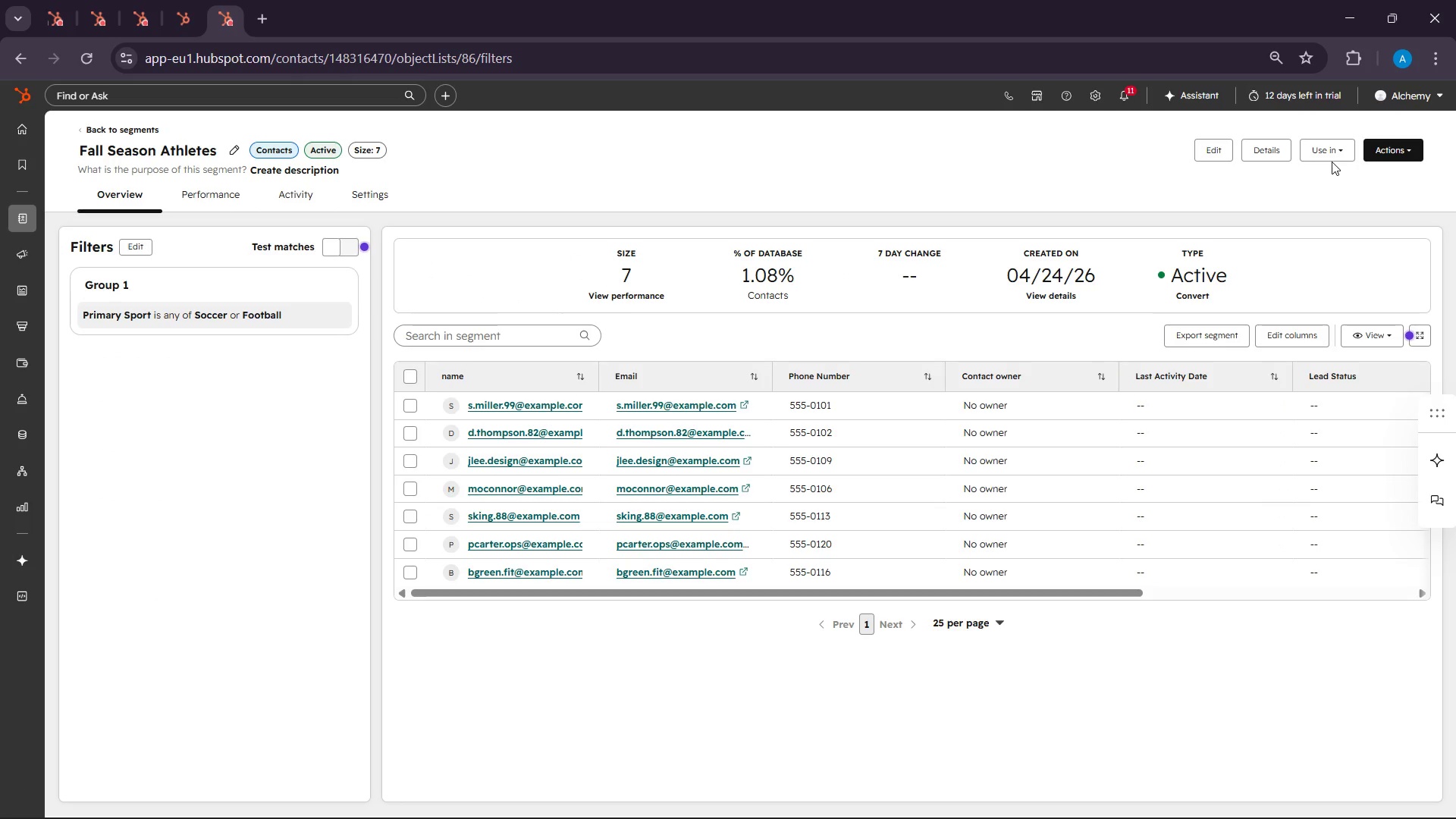 
left_click([1332, 161])
 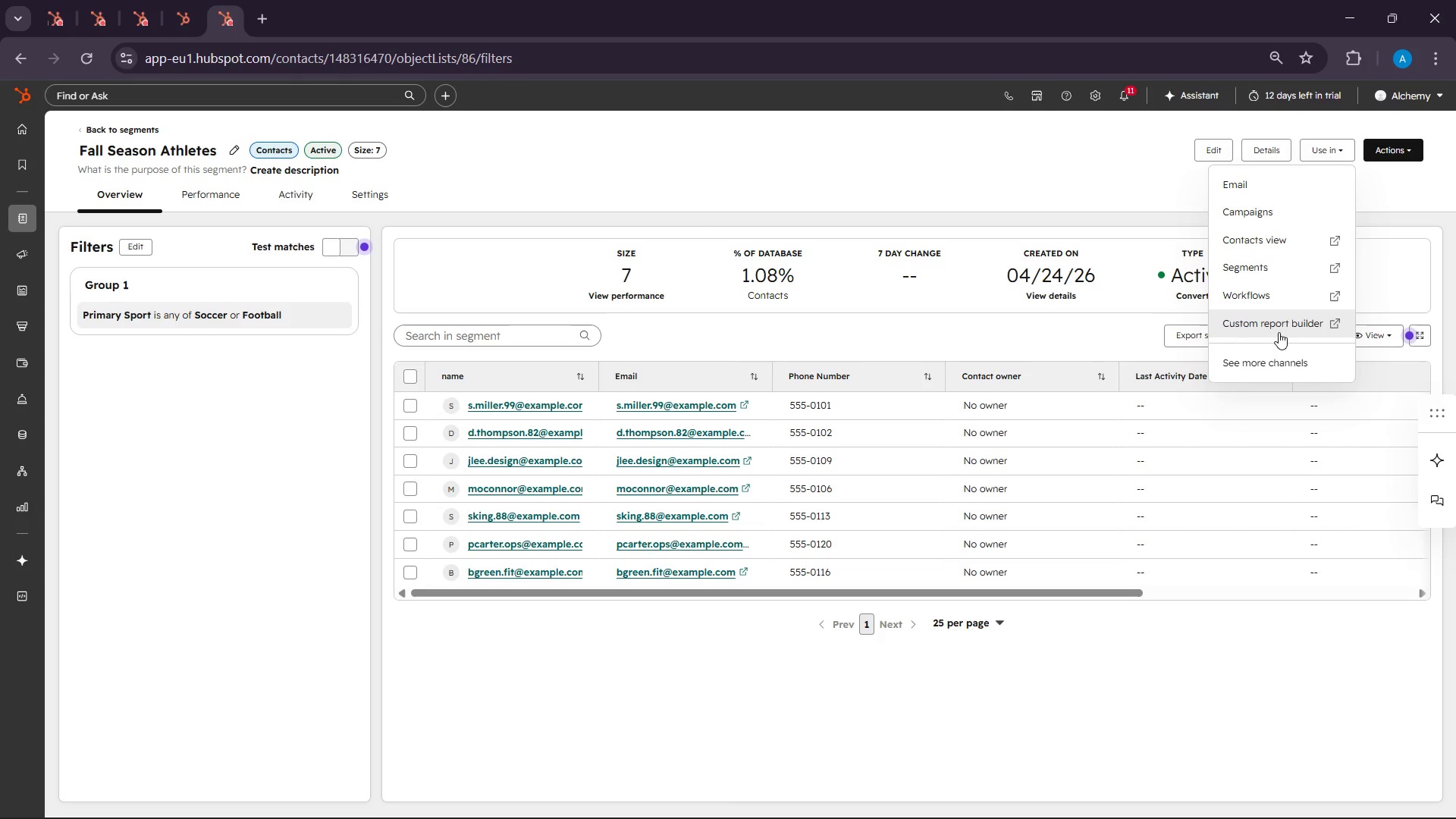 
left_click([1272, 366])
 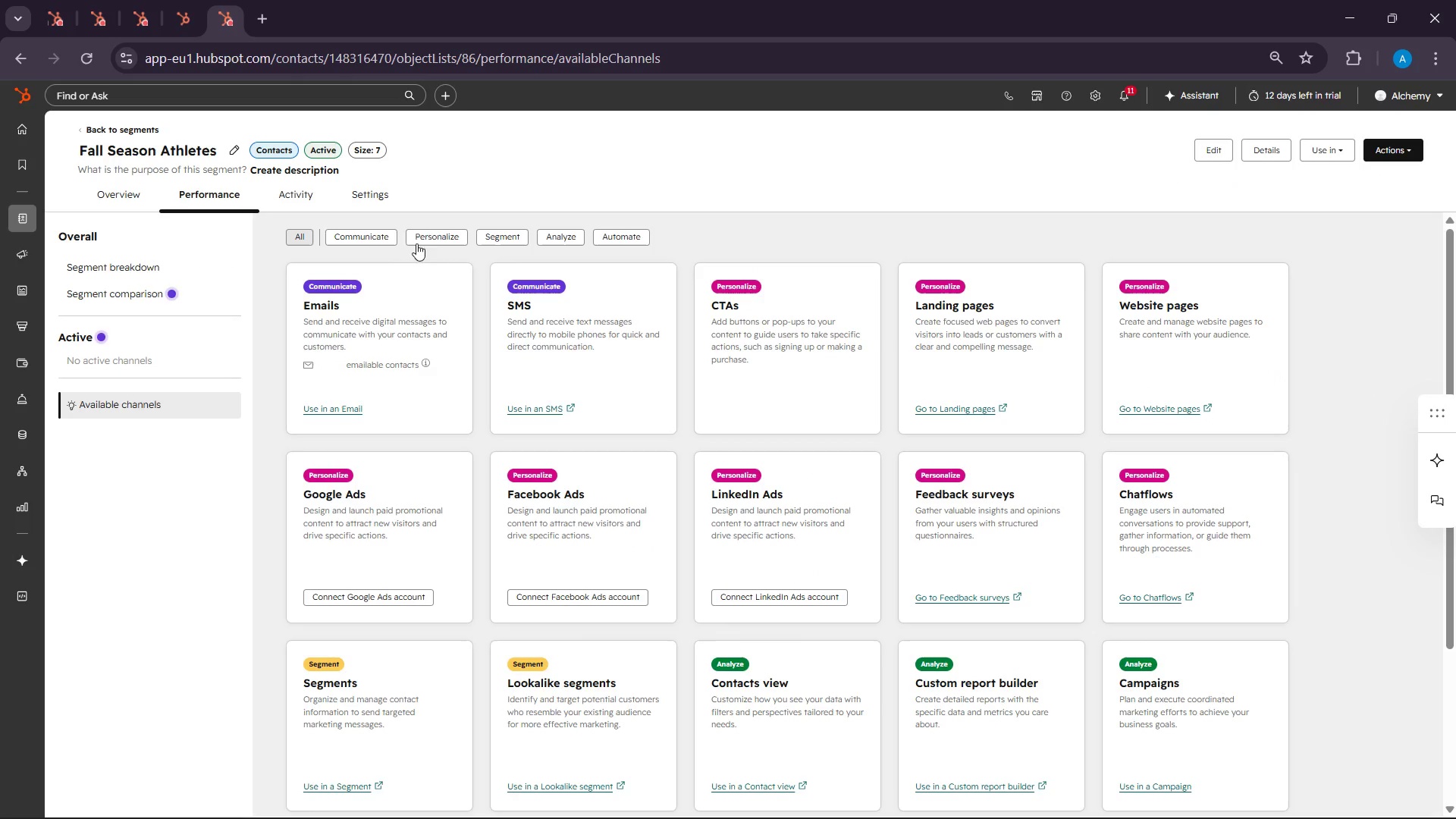 
wait(6.31)
 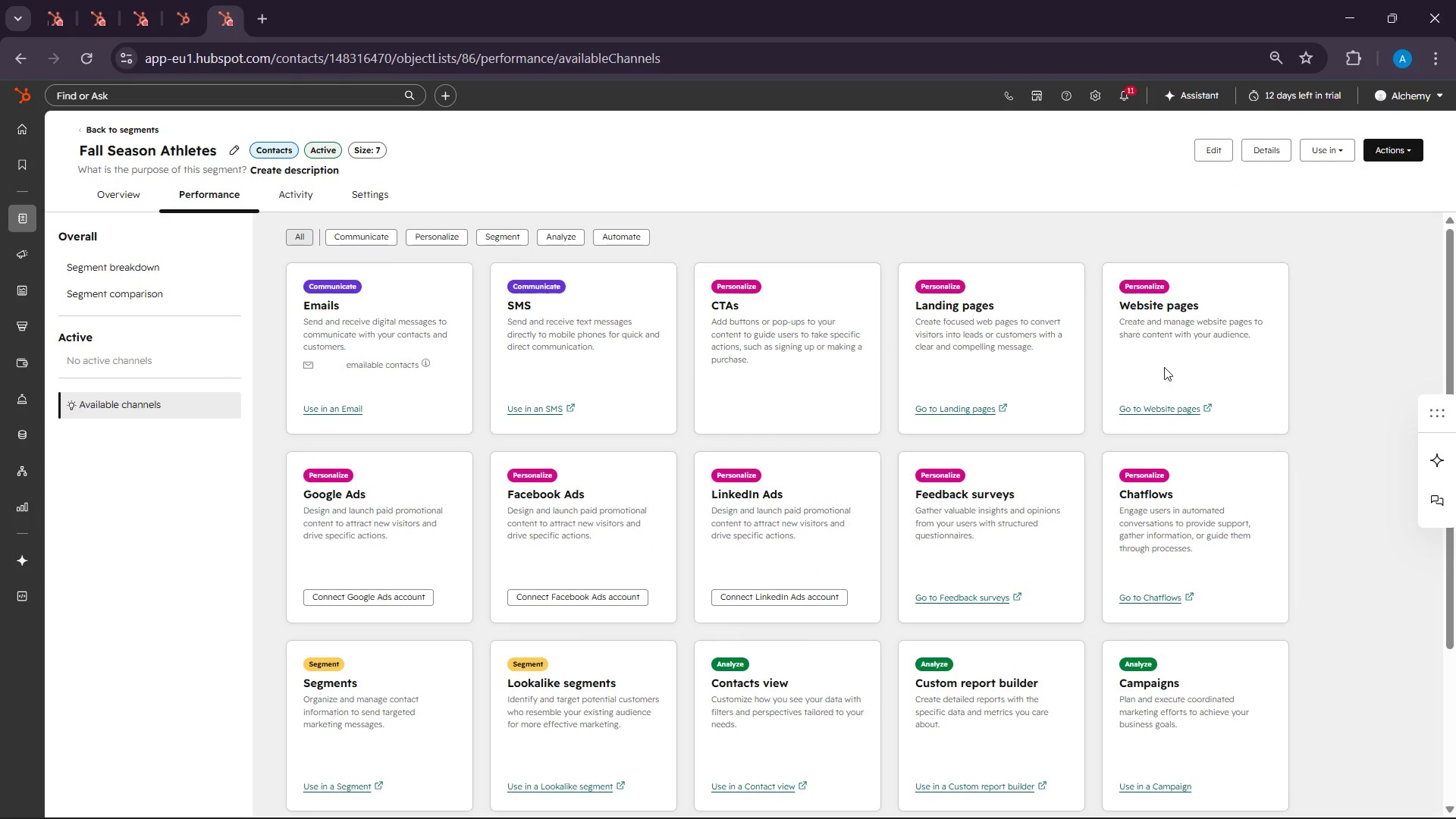 
scroll: coordinate [581, 377], scroll_direction: down, amount: 5.0
 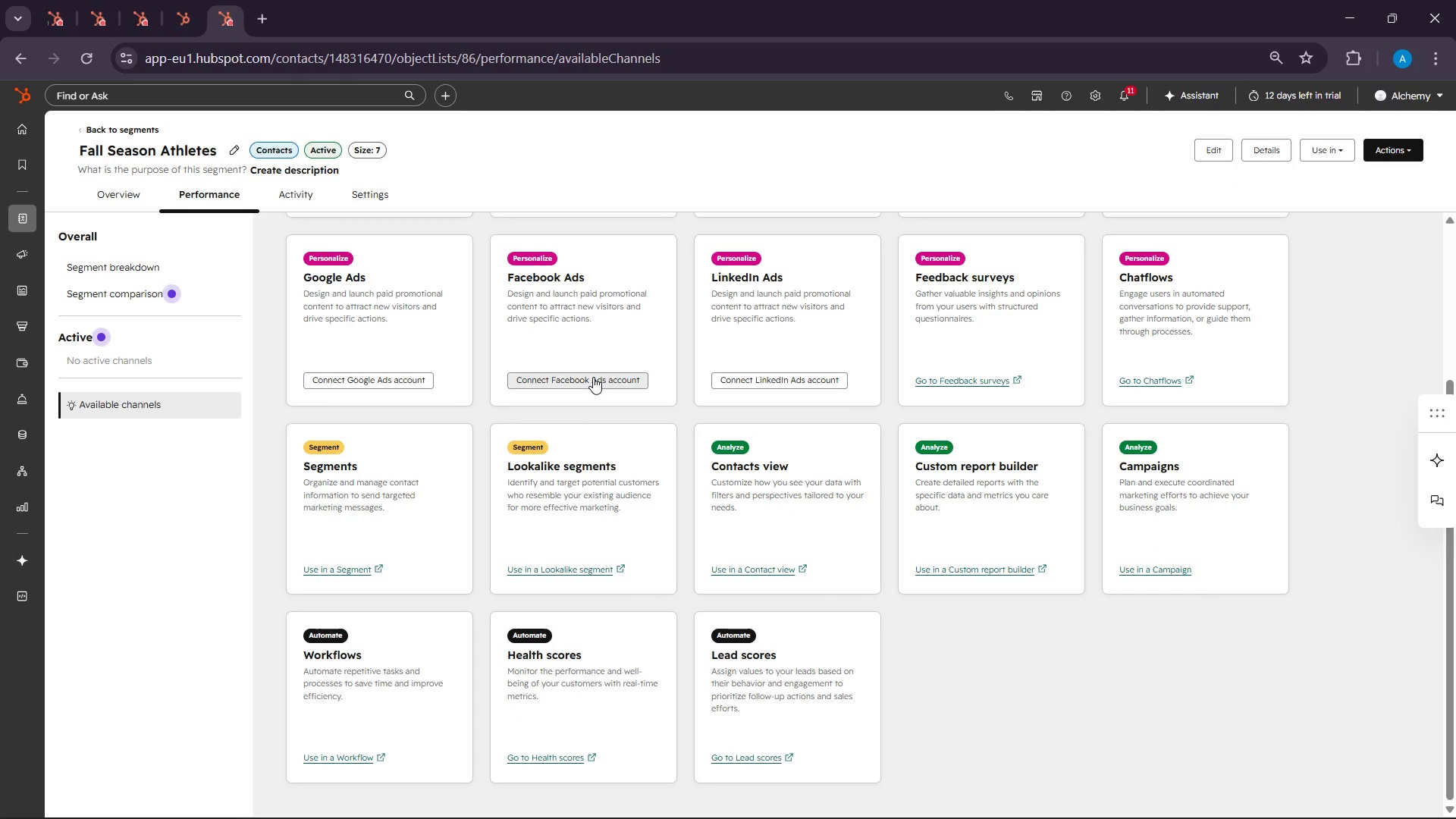 
scroll: coordinate [617, 389], scroll_direction: up, amount: 9.0
 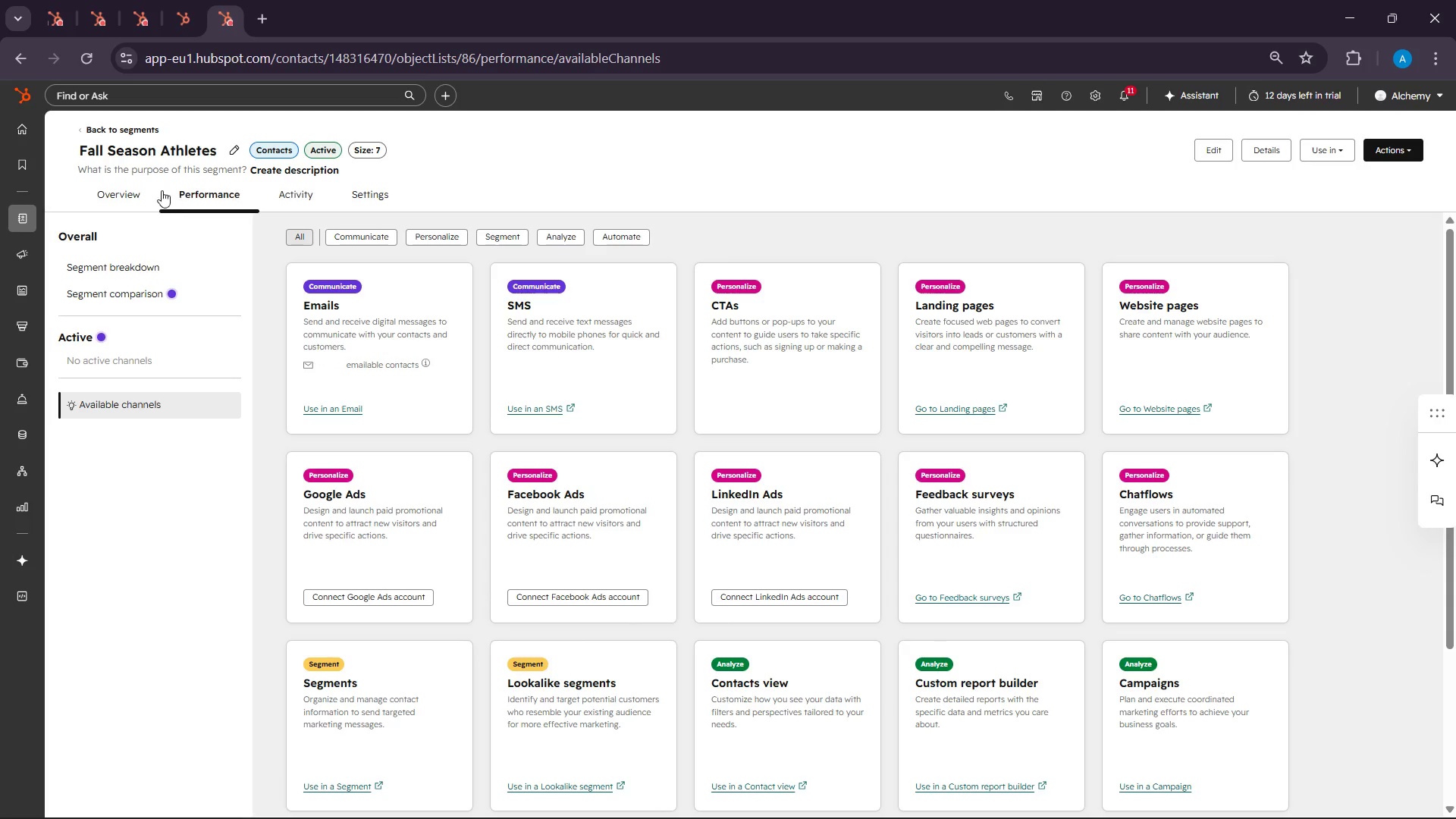 
left_click([132, 192])
 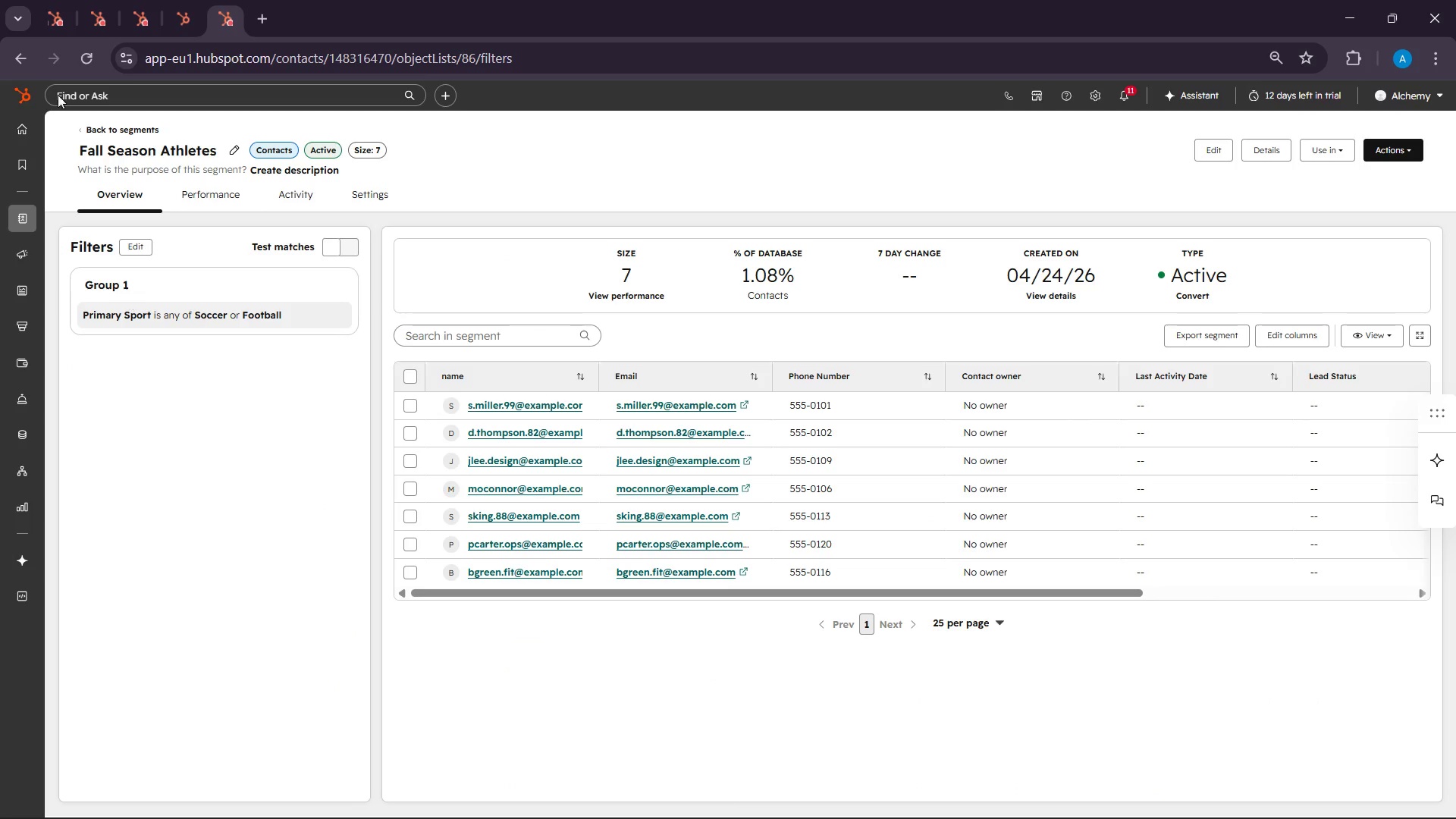 
left_click([177, 0])
 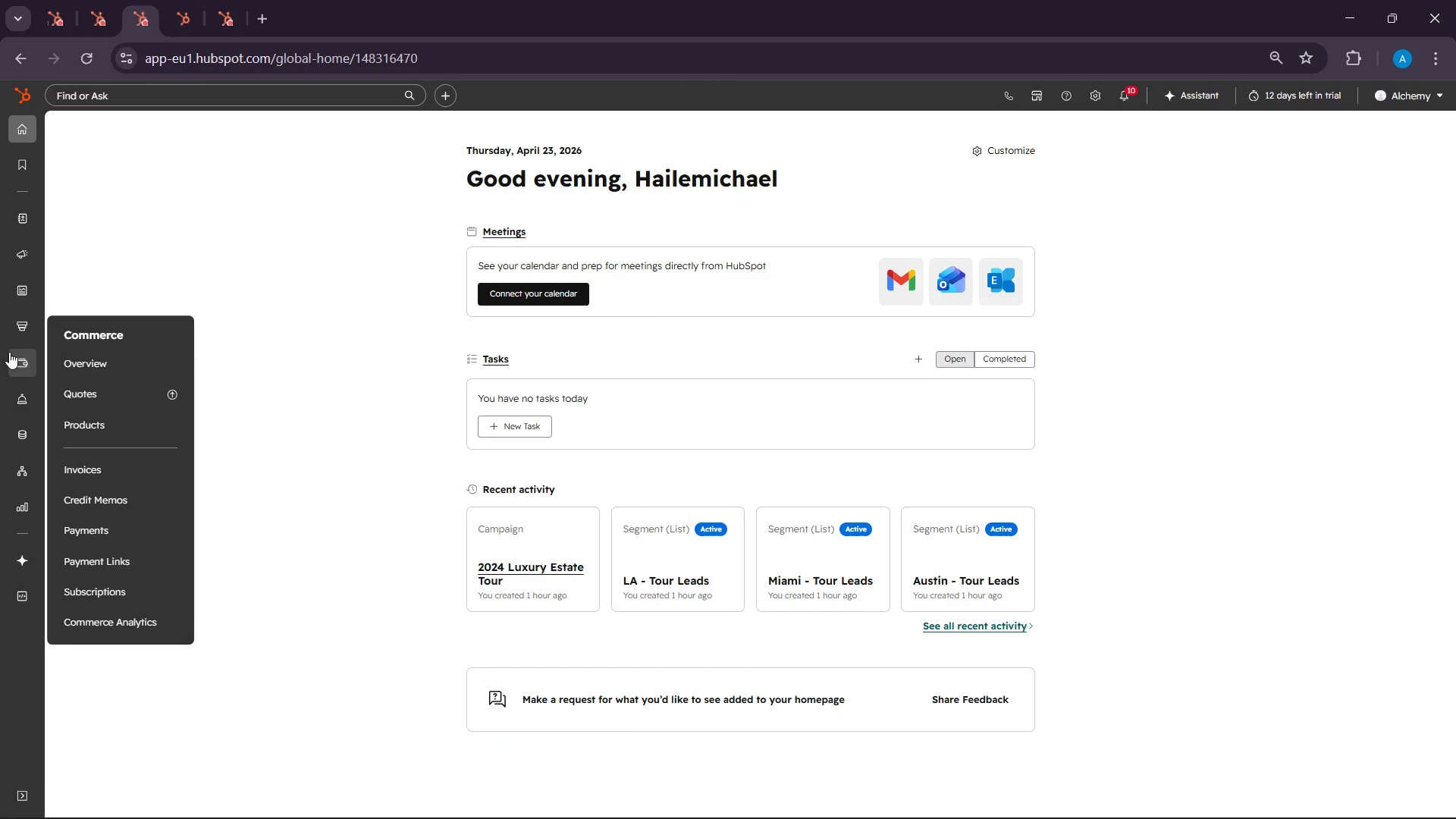 
mouse_move([8, 263])
 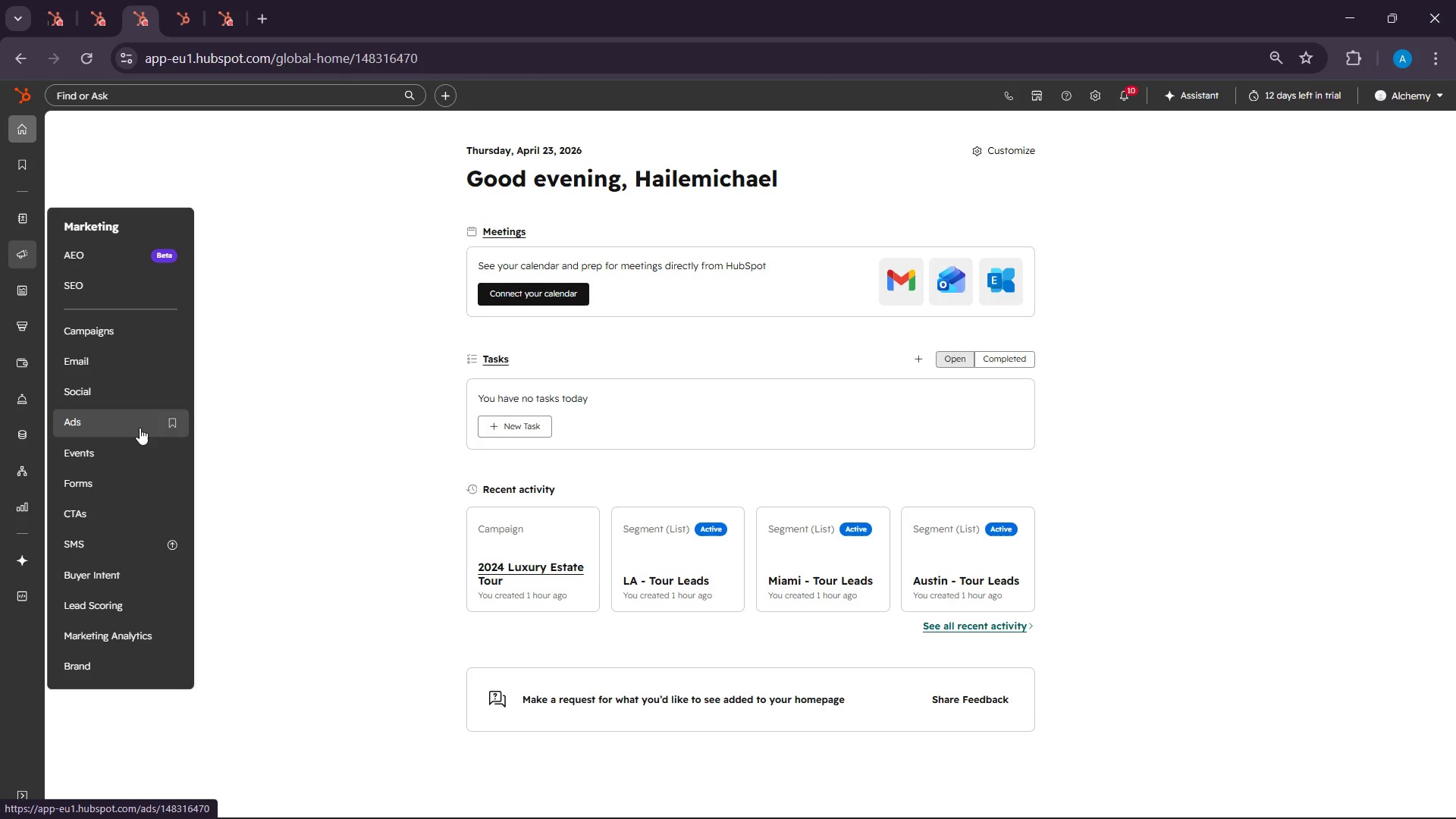 
mouse_move([17, 254])
 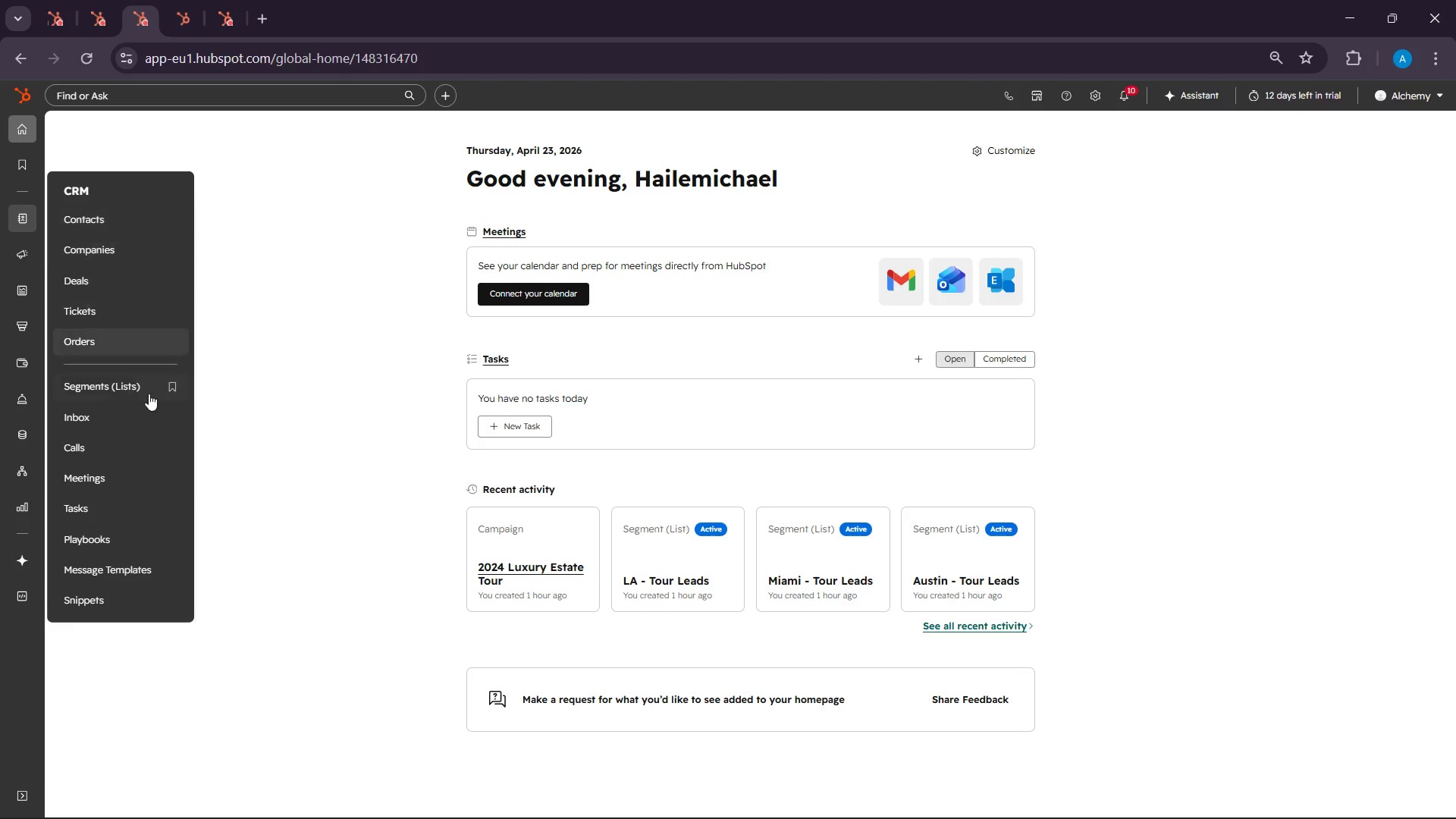 
left_click([125, 383])
 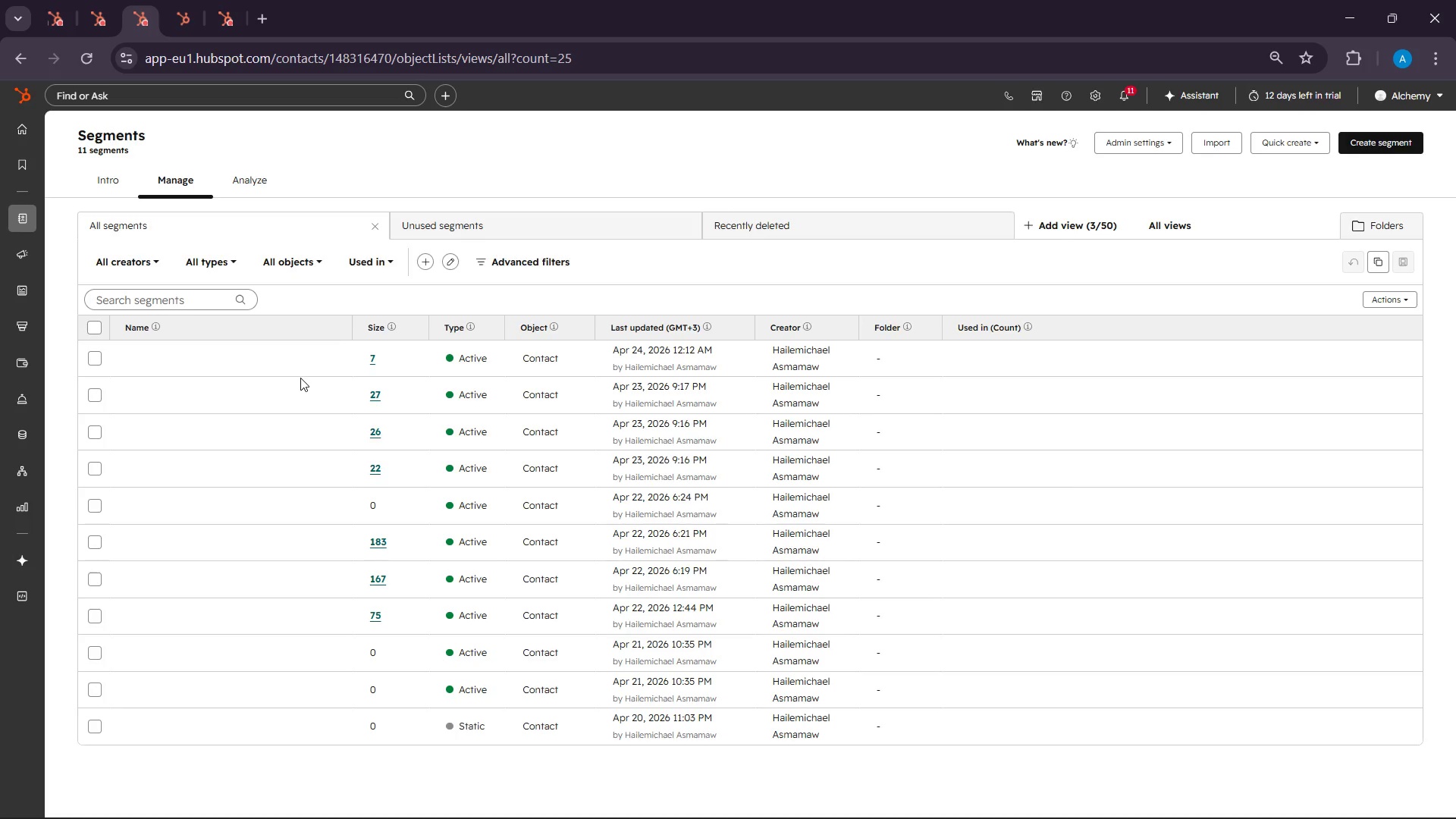 
wait(7.77)
 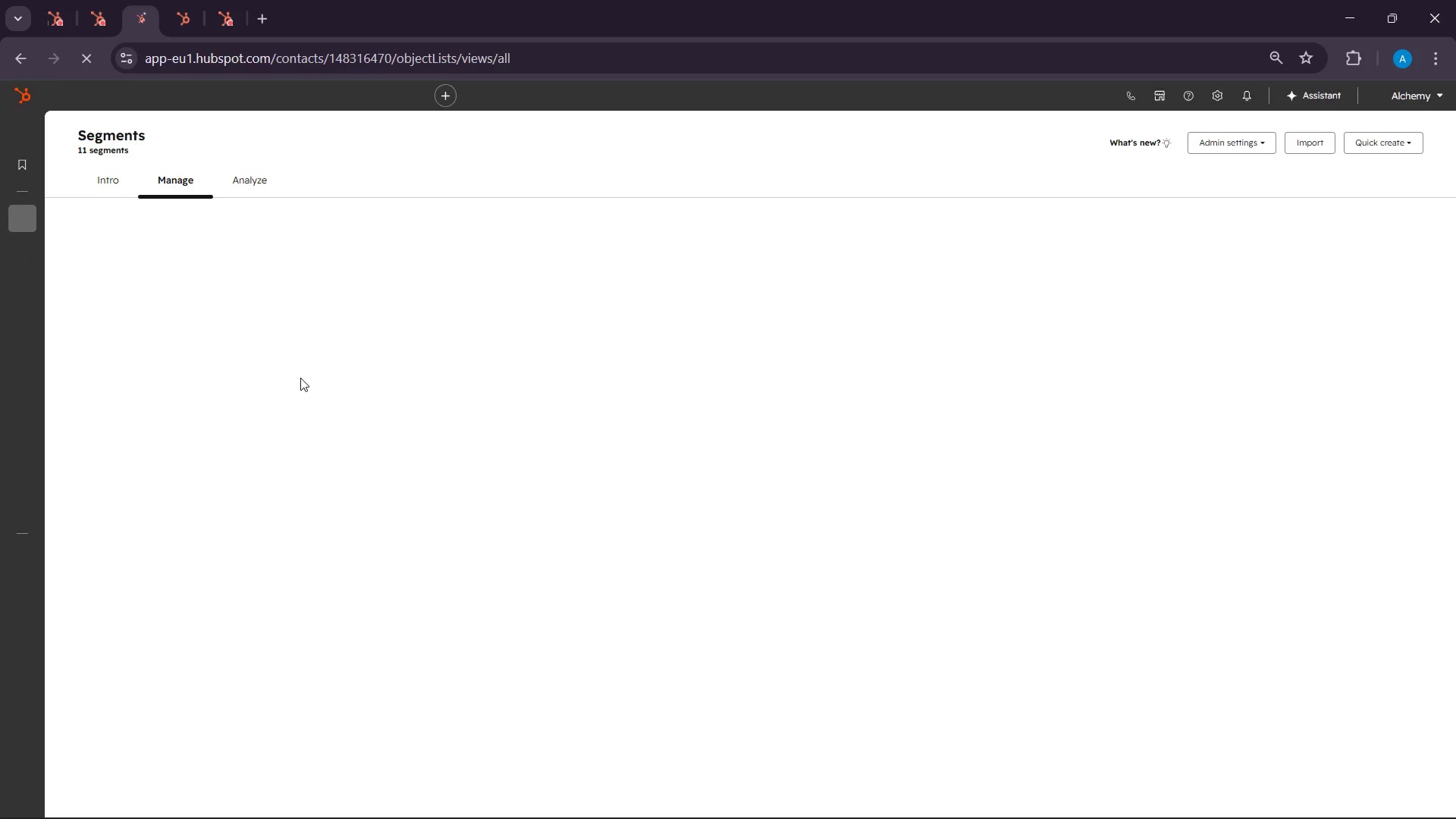 
left_click([1390, 136])
 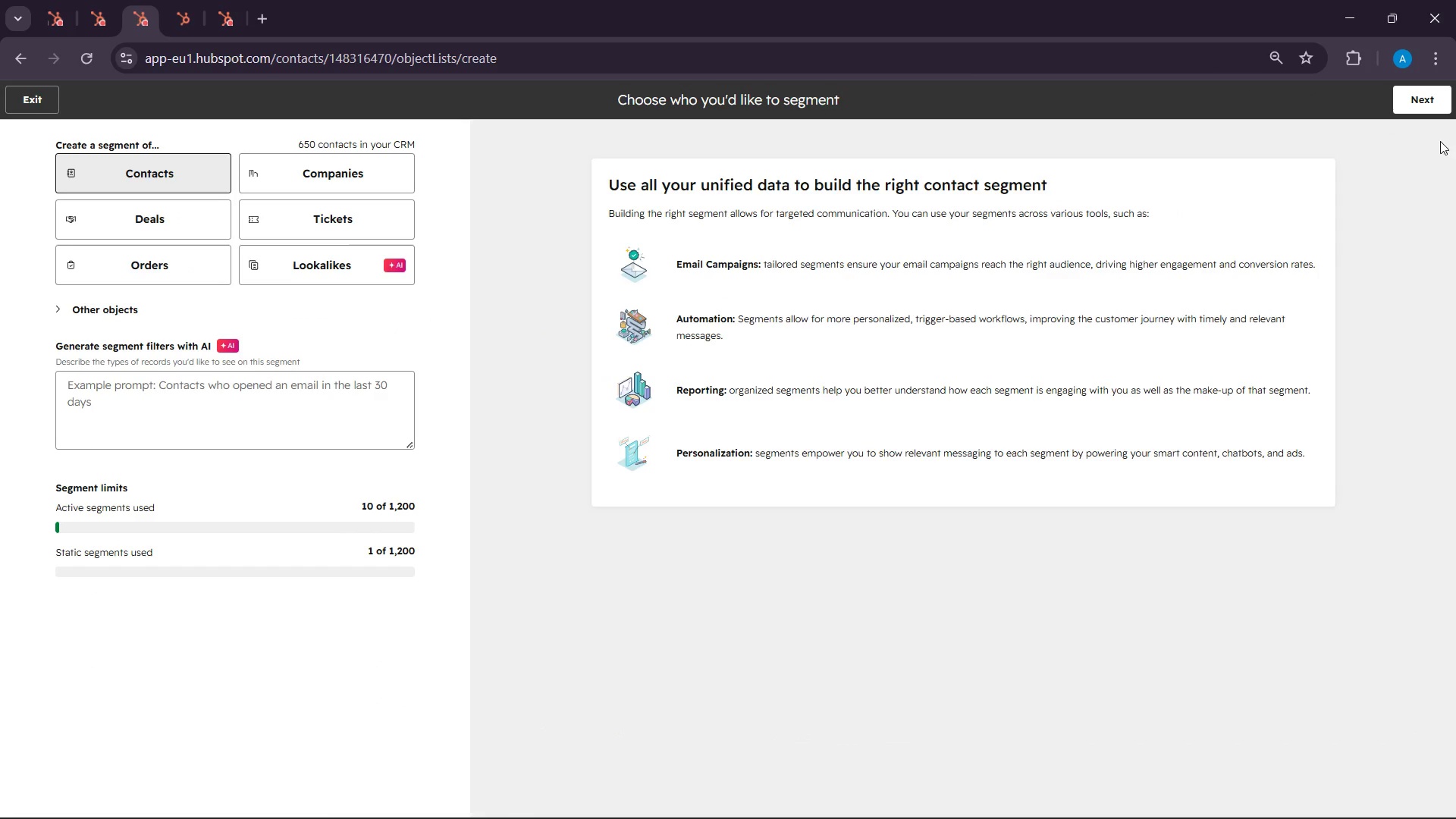 
left_click([1433, 104])
 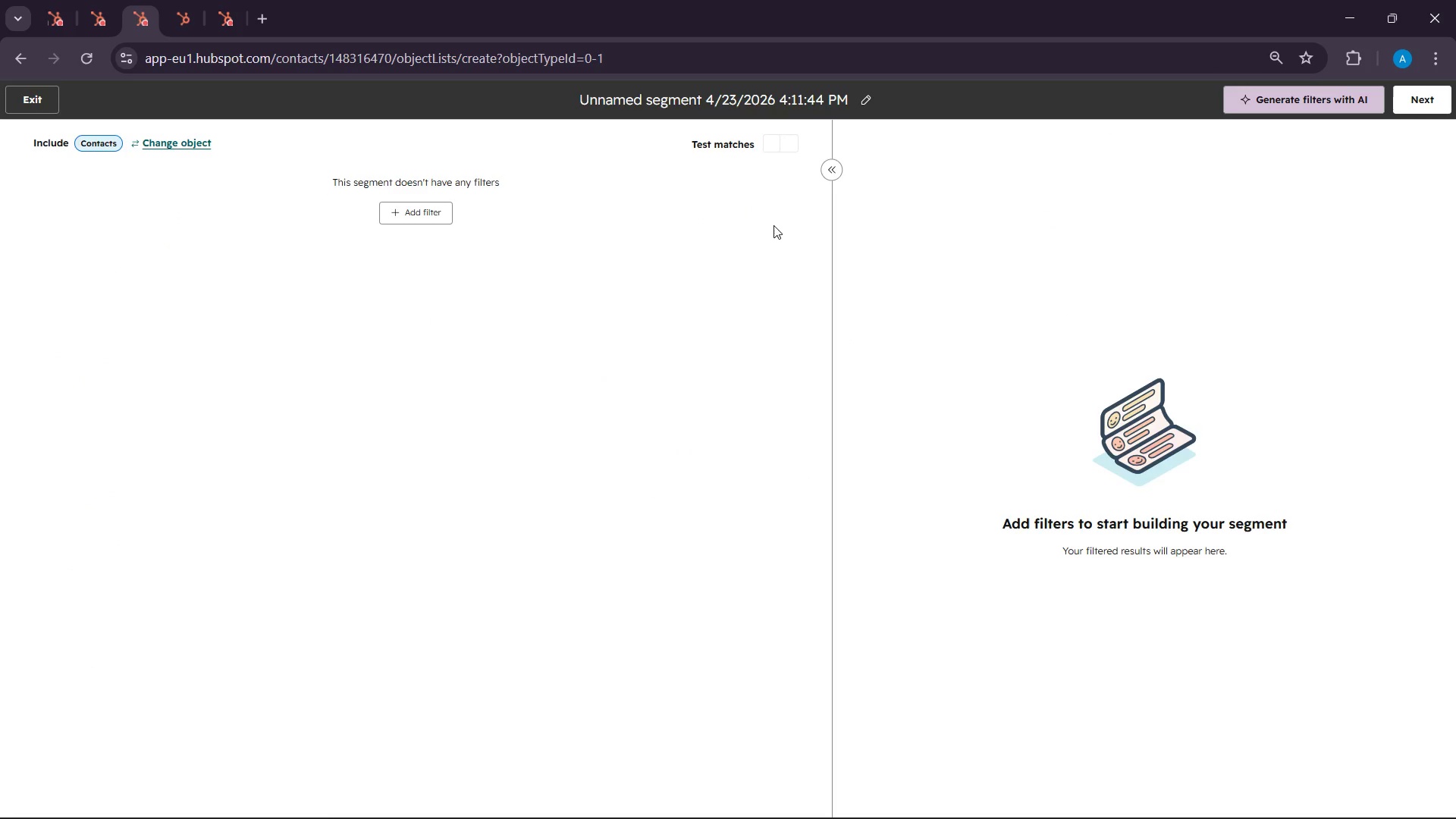 
left_click([861, 104])